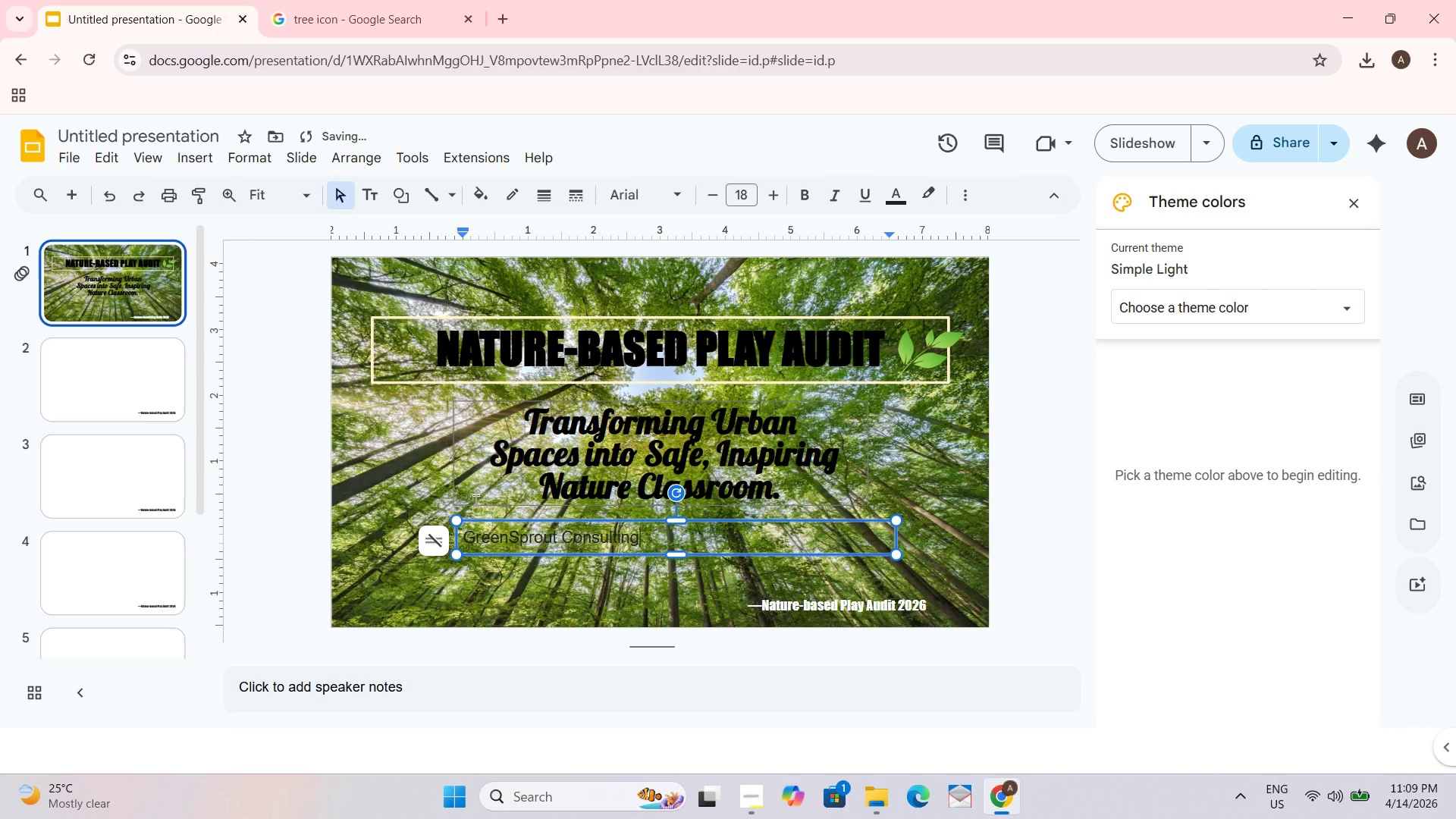 
key(Control+A)
 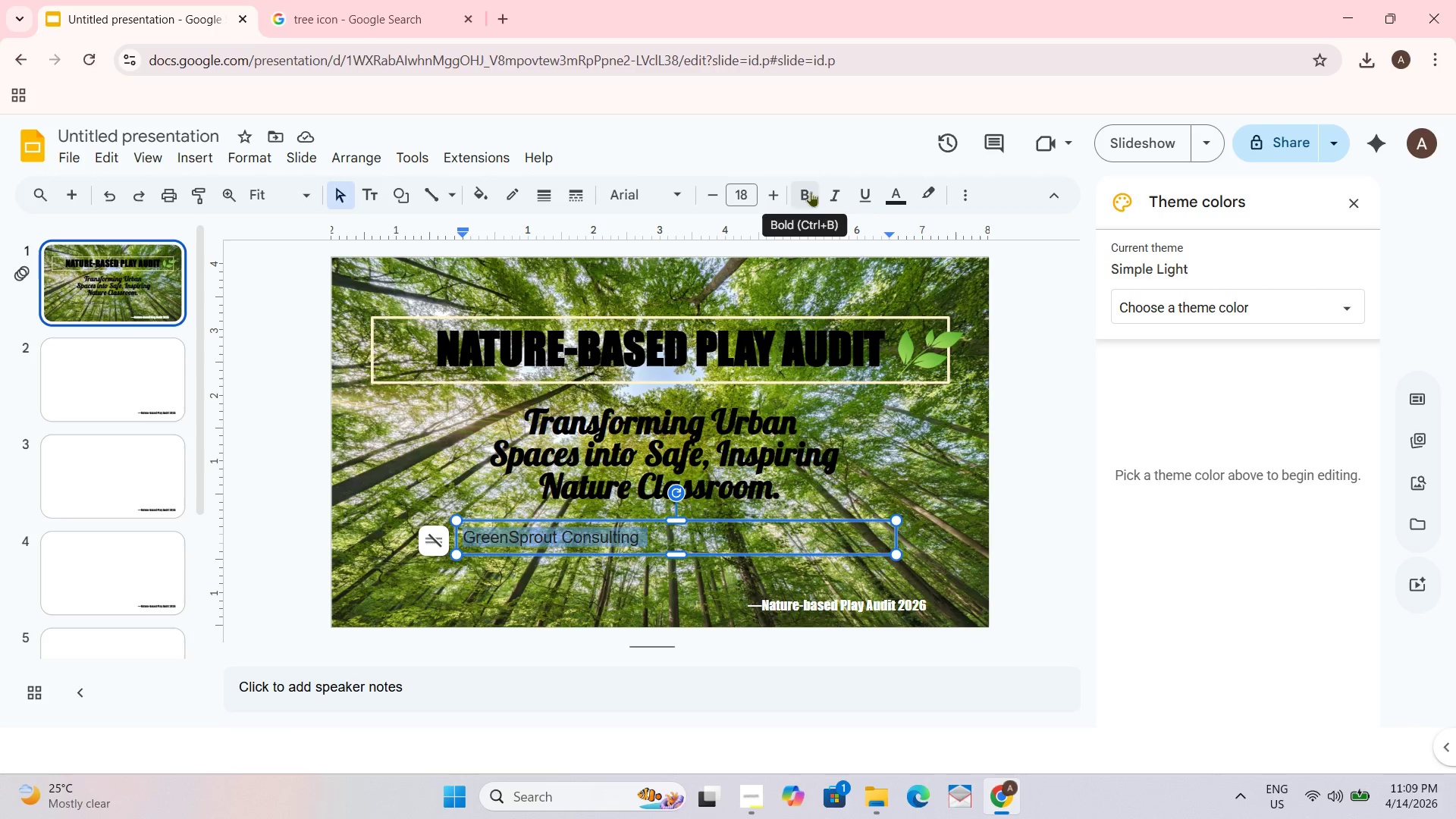 
left_click([674, 196])
 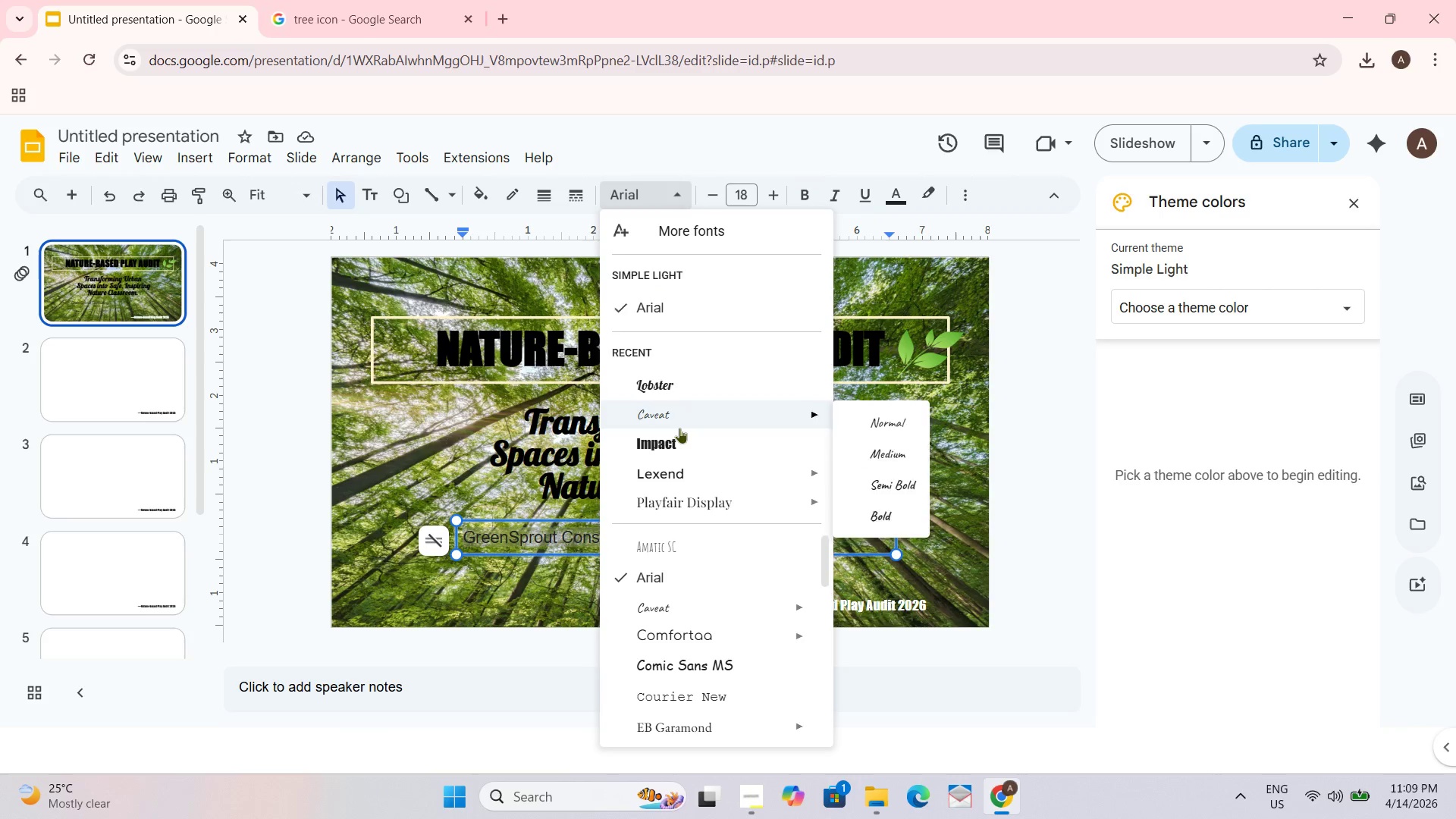 
left_click([679, 440])
 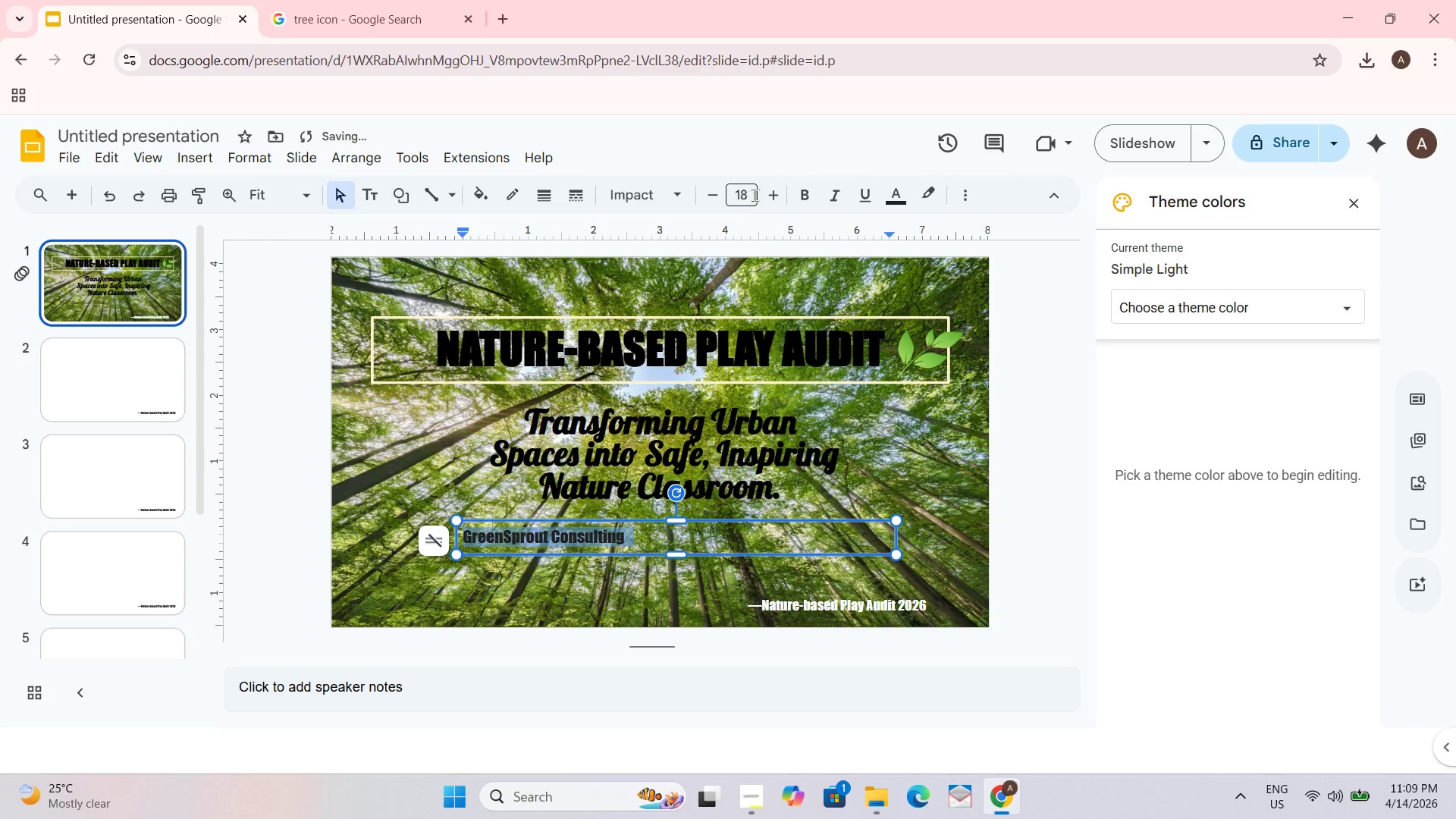 
double_click([780, 194])
 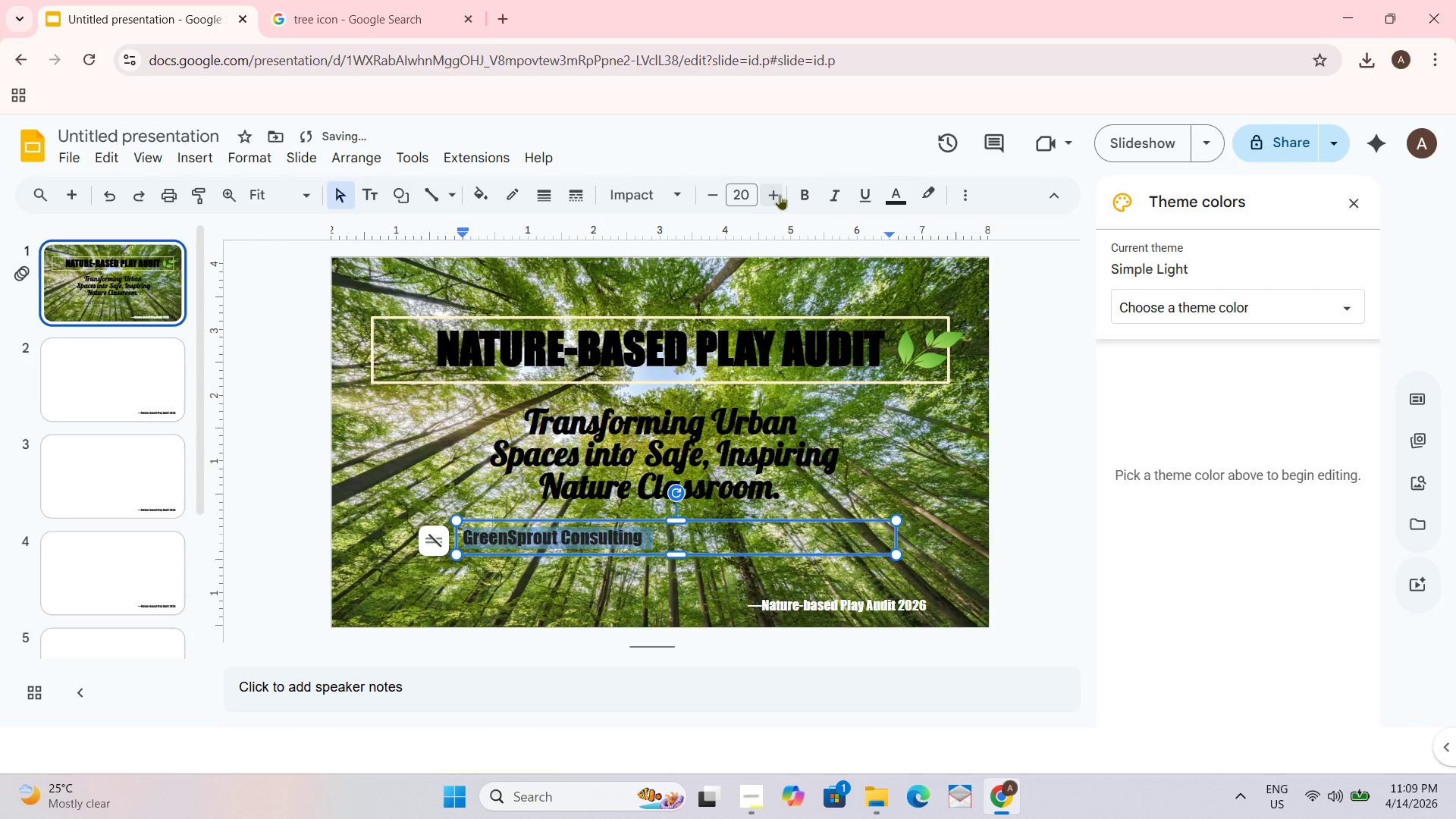 
triple_click([780, 194])
 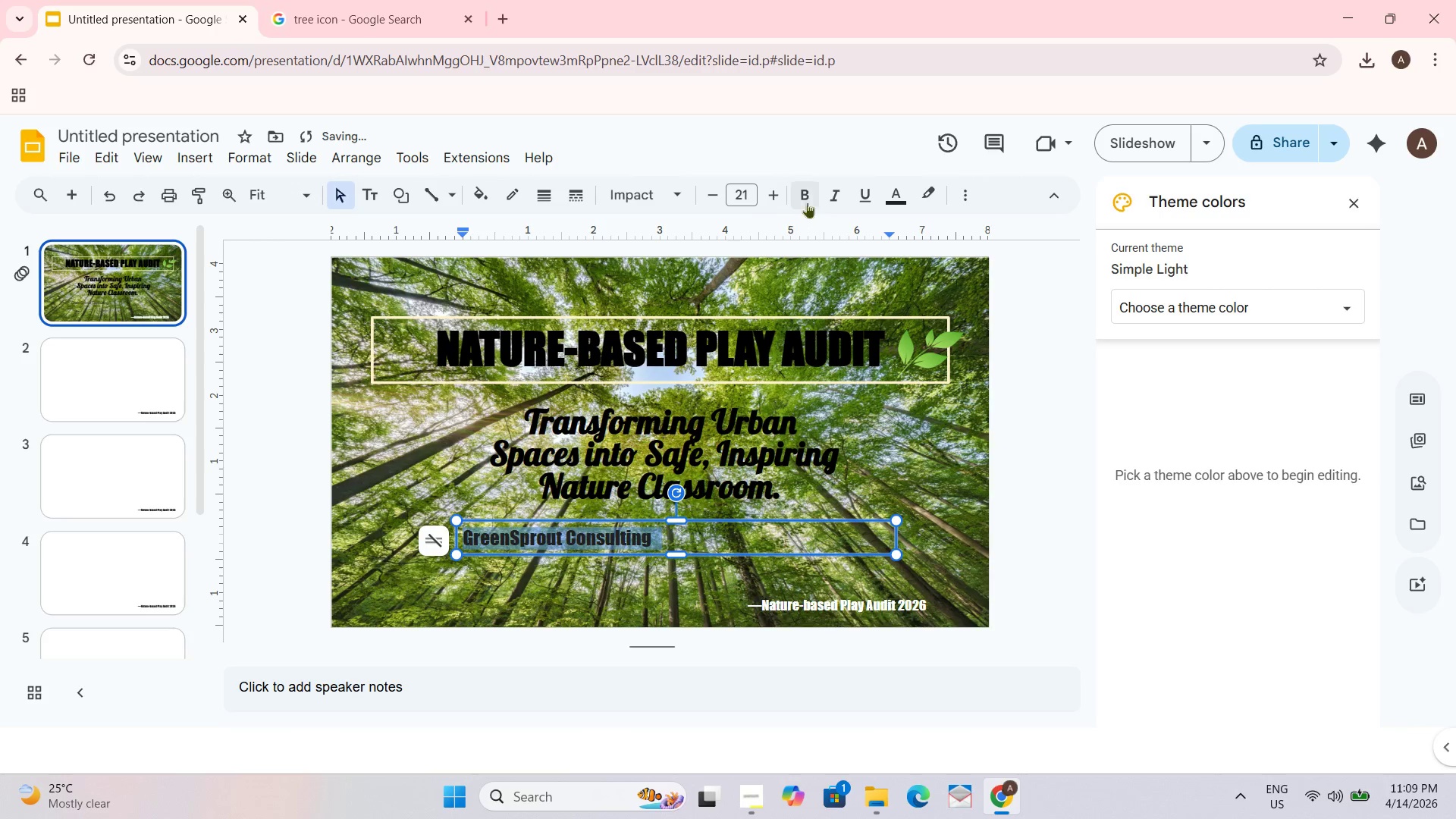 
double_click([775, 193])
 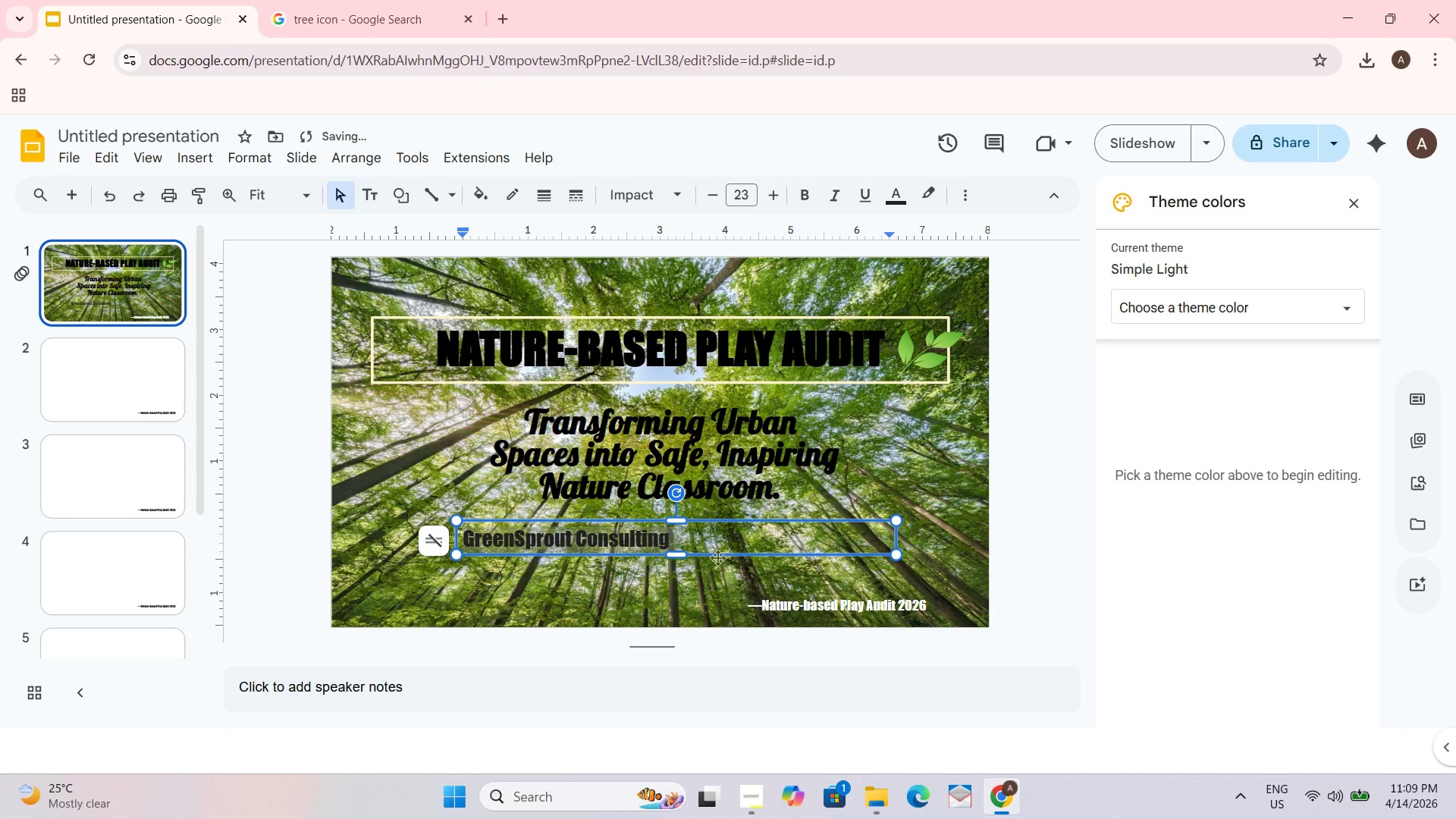 
left_click([1157, 441])
 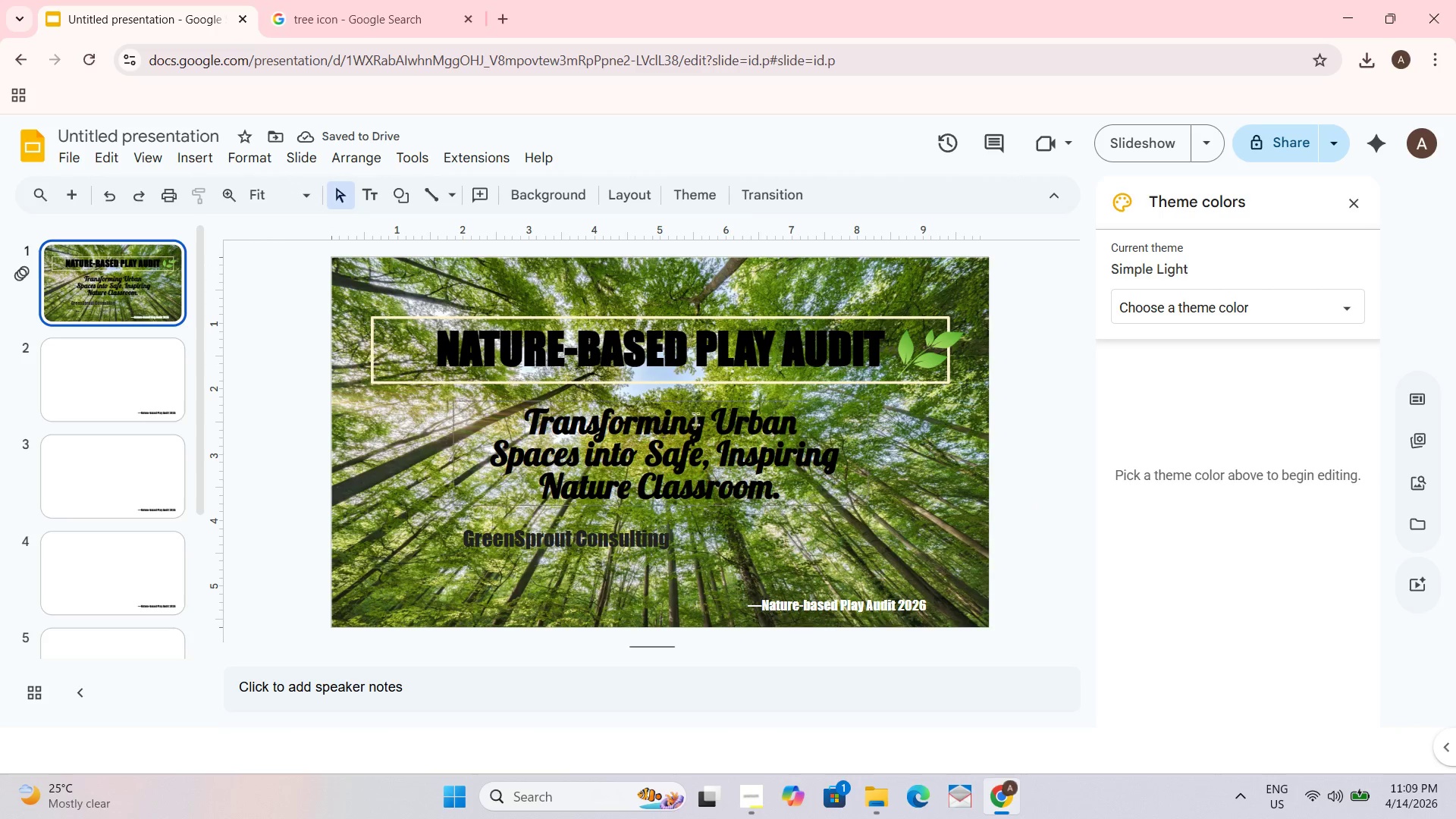 
left_click([613, 529])
 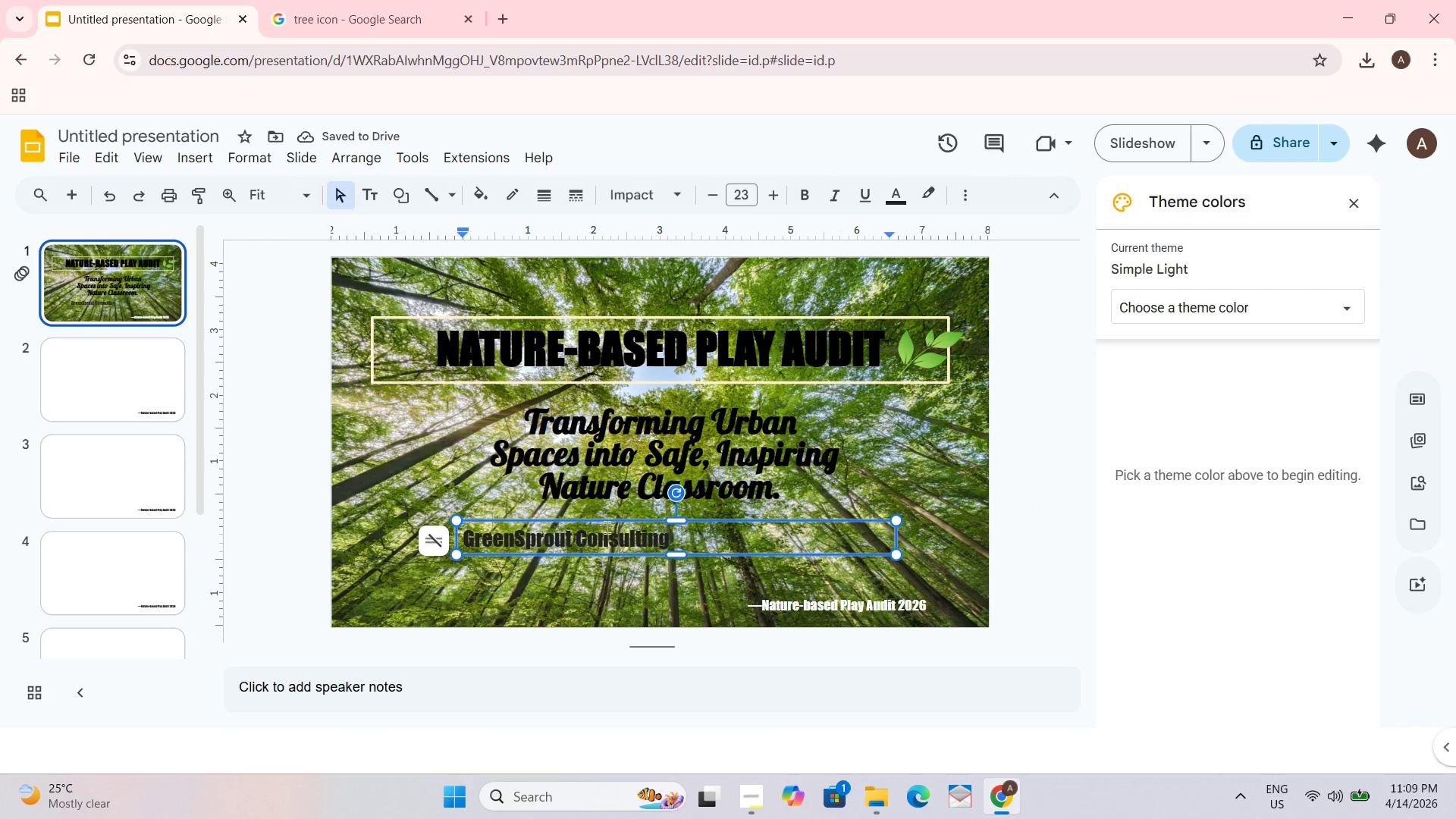 
key(Control+A)
 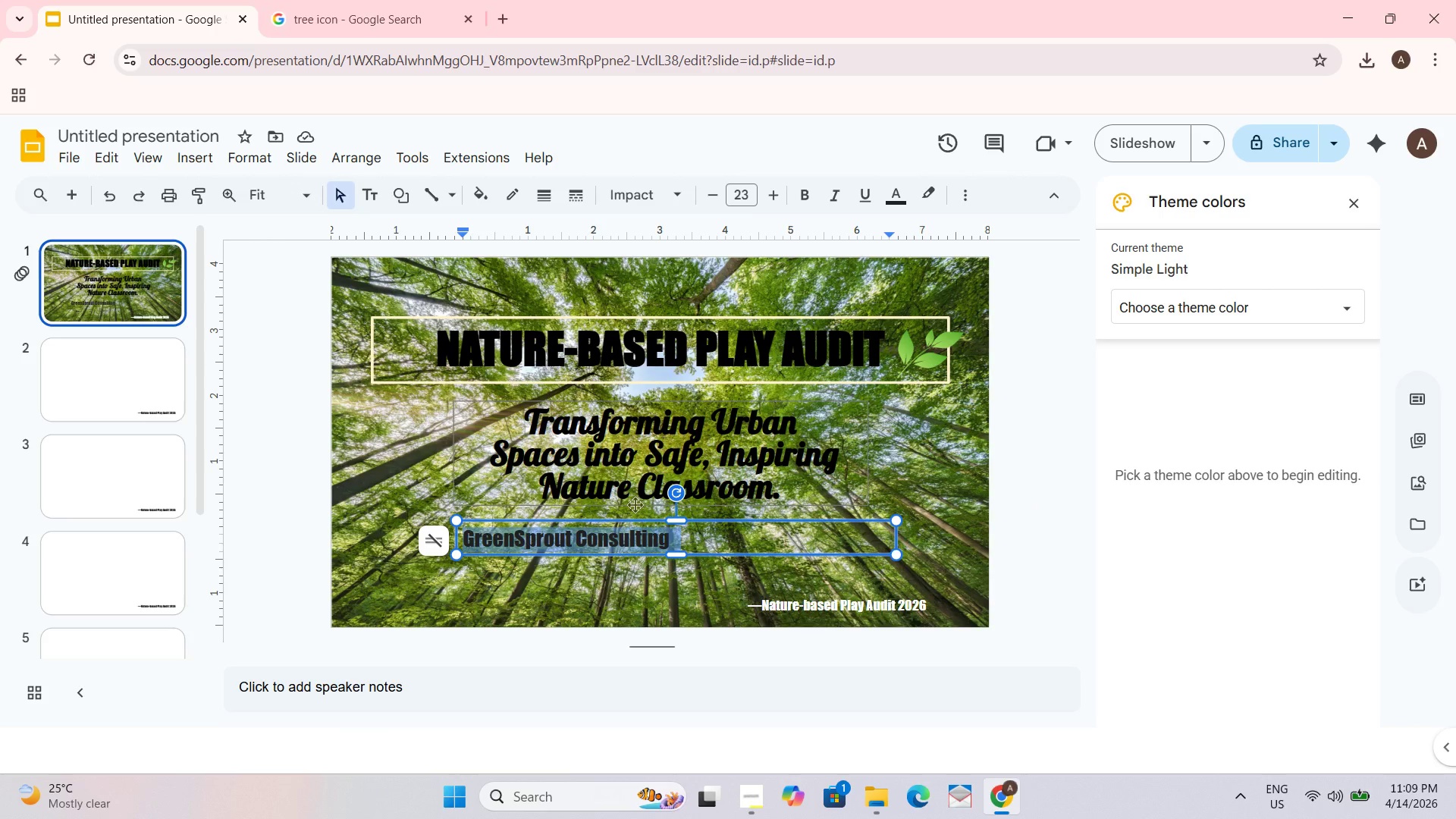 
key(Control+B)
 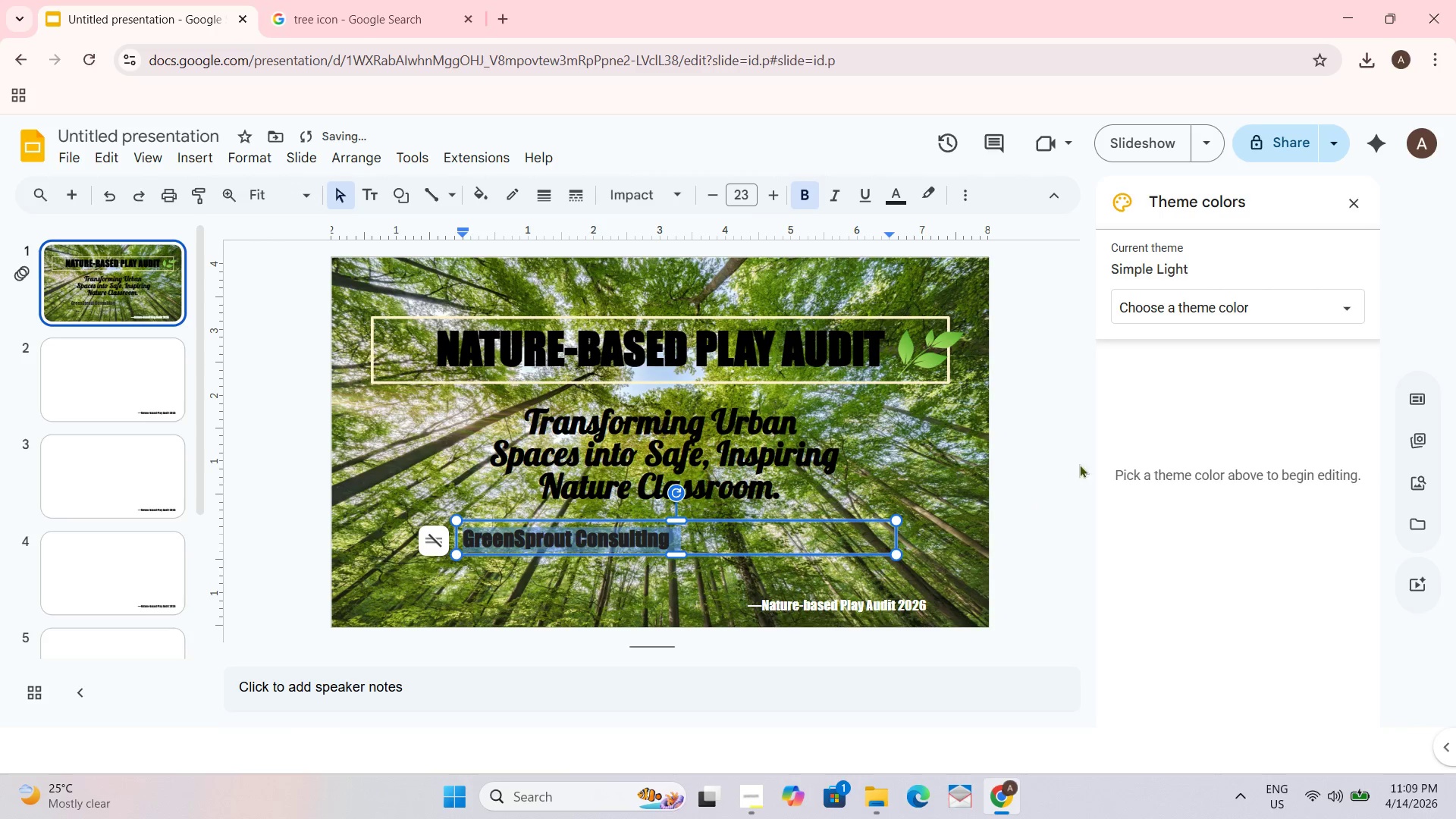 
left_click([1125, 453])
 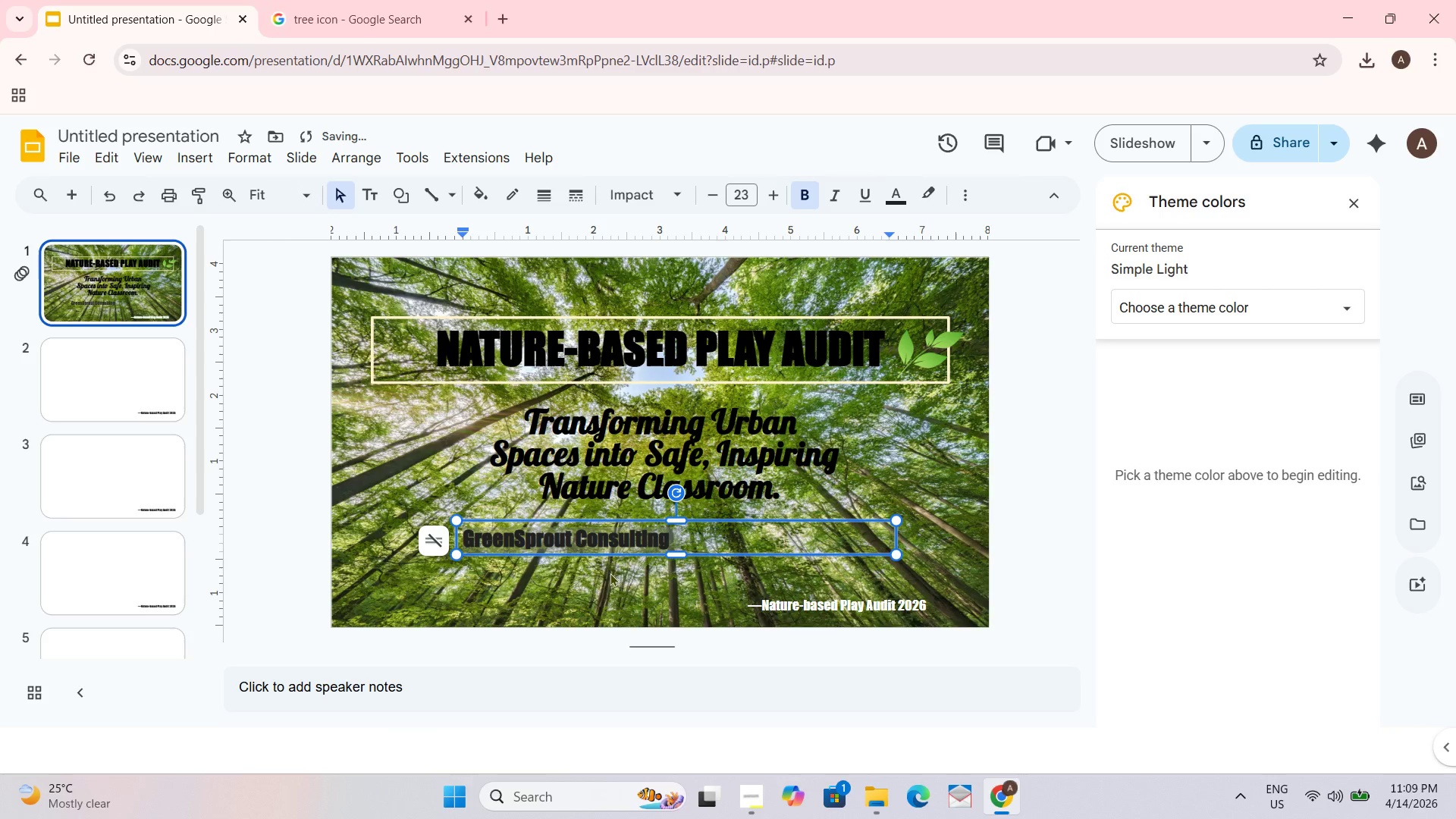 
left_click([597, 548])
 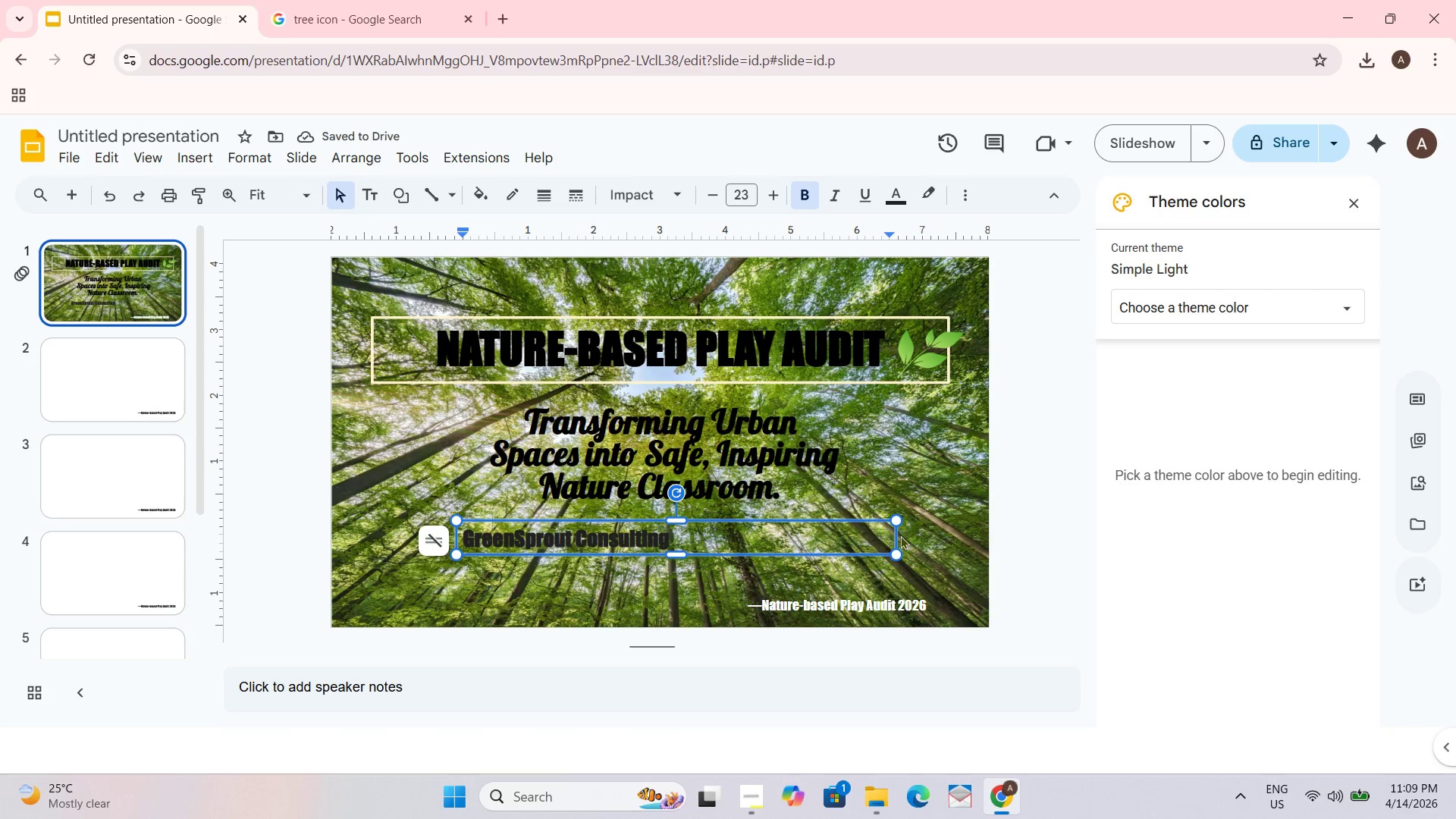 
left_click_drag(start_coordinate=[898, 534], to_coordinate=[679, 549])
 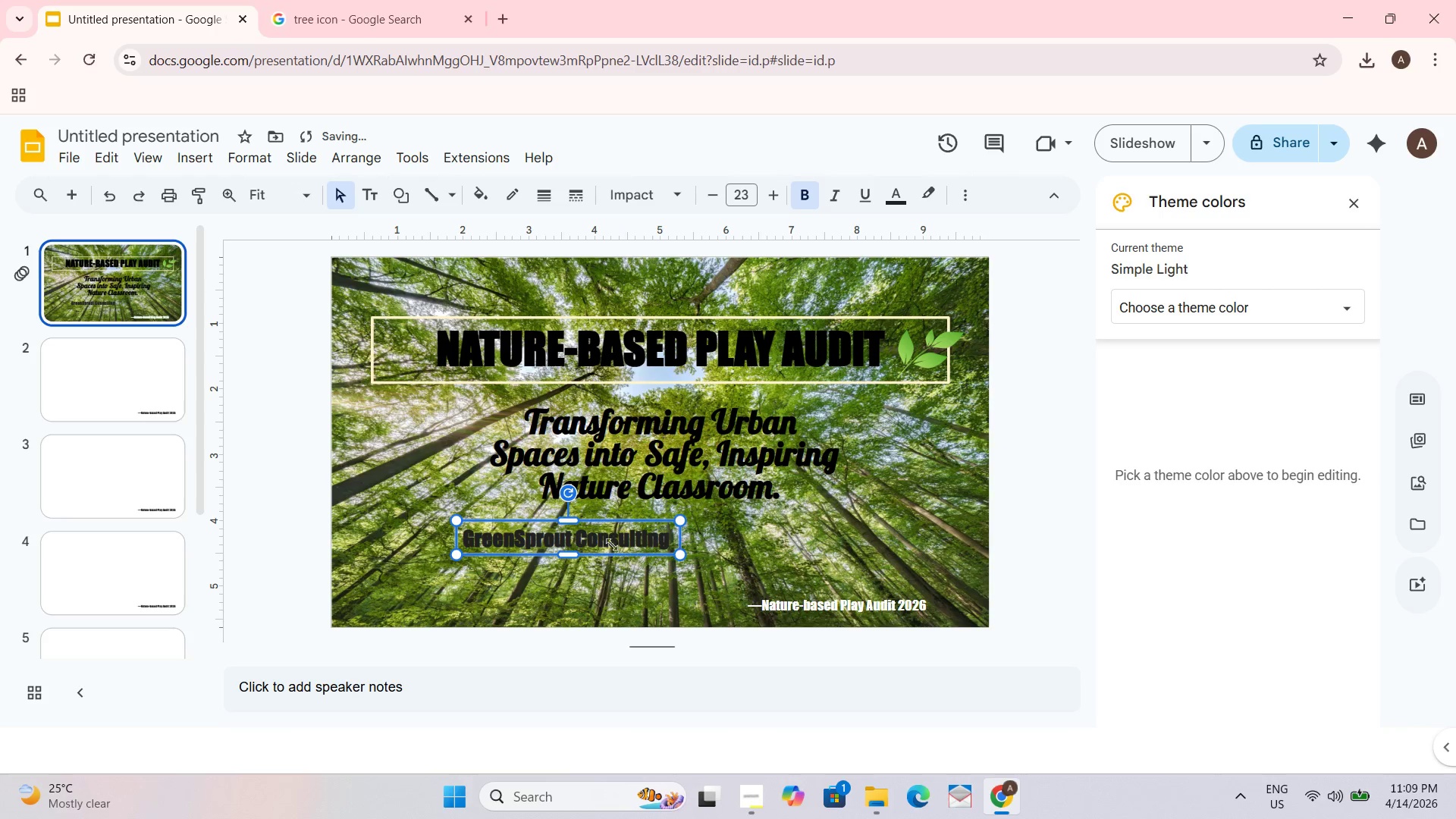 
double_click([594, 544])
 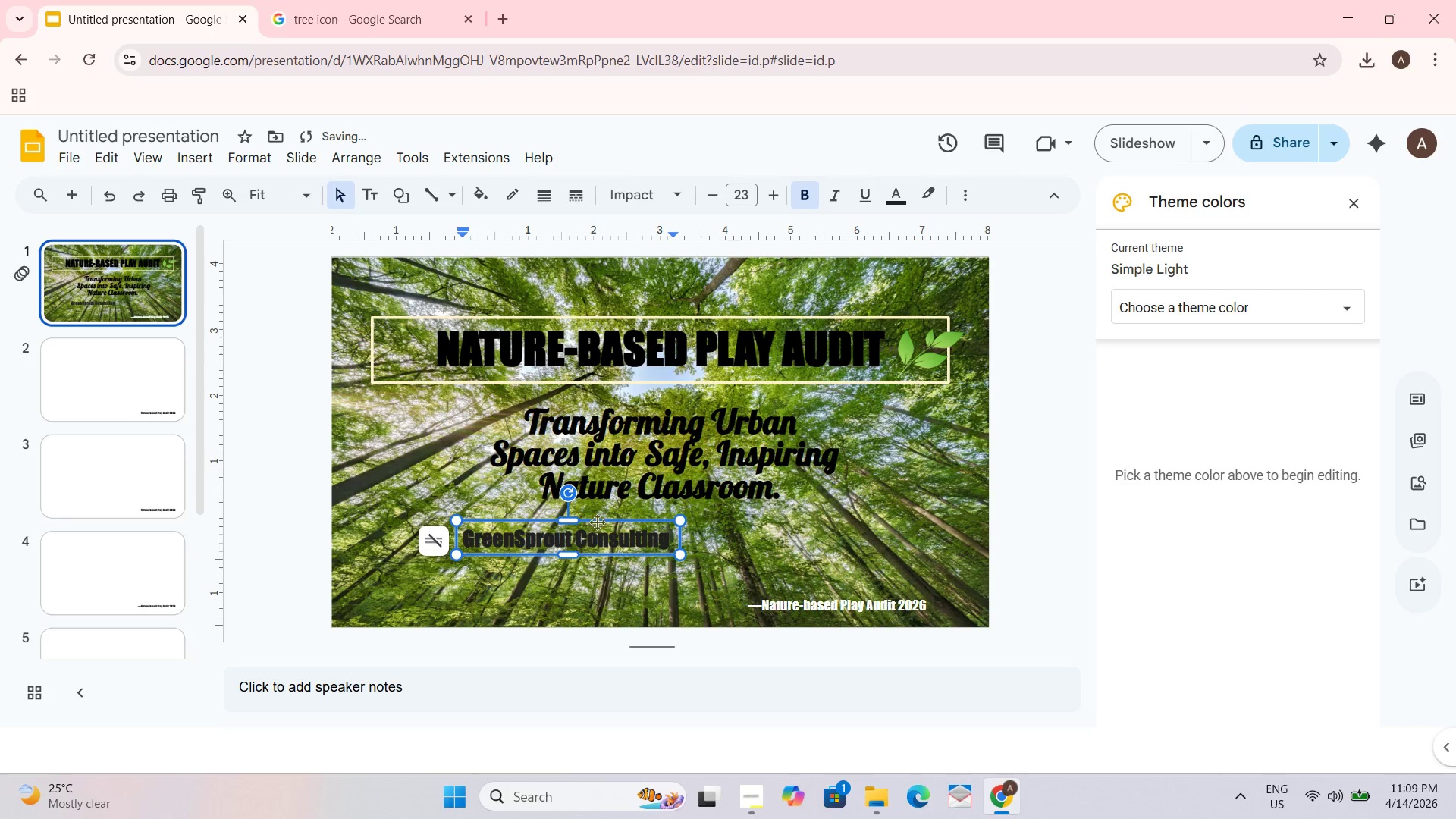 
left_click_drag(start_coordinate=[597, 522], to_coordinate=[689, 516])
 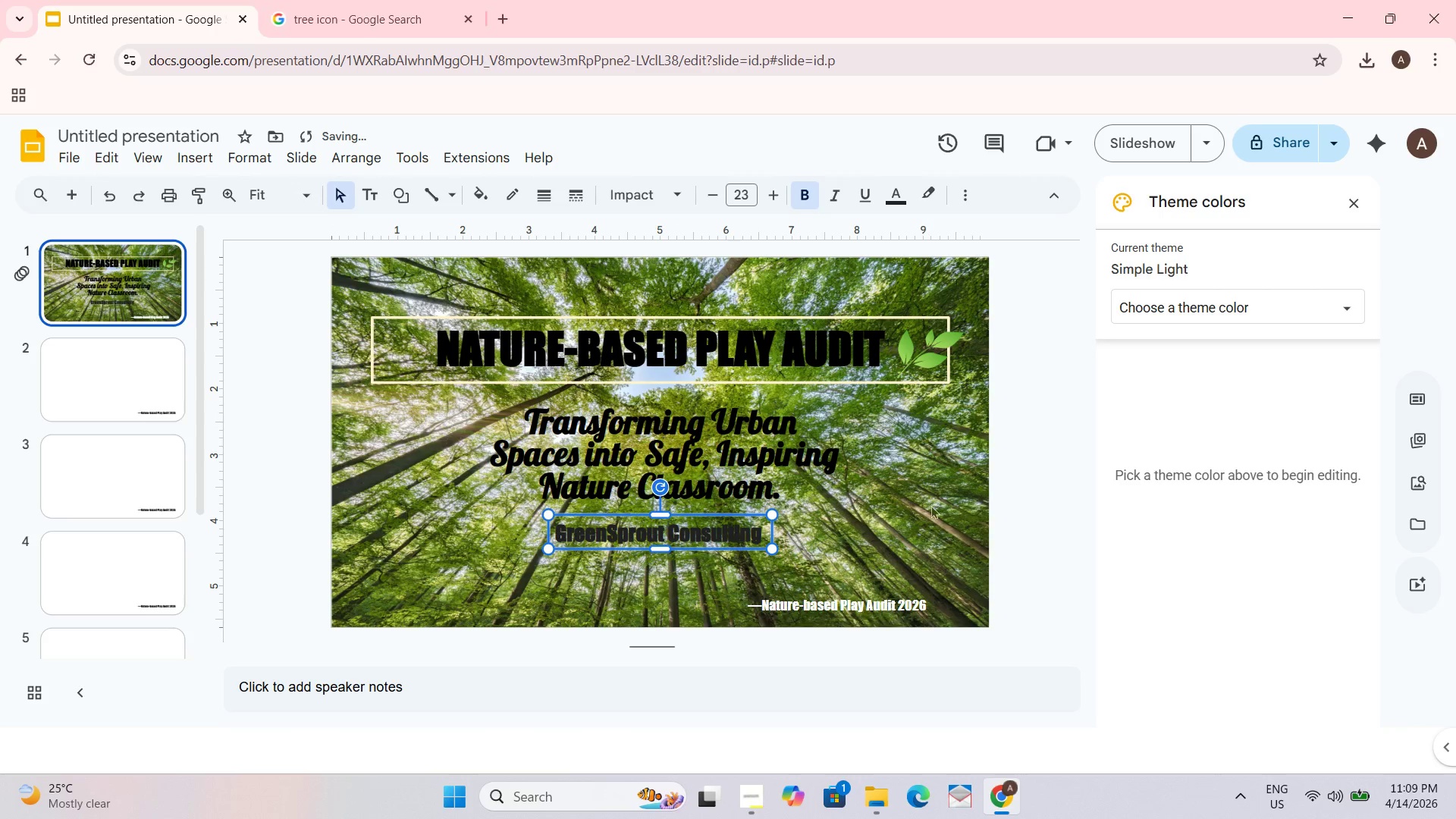 
left_click([1053, 488])
 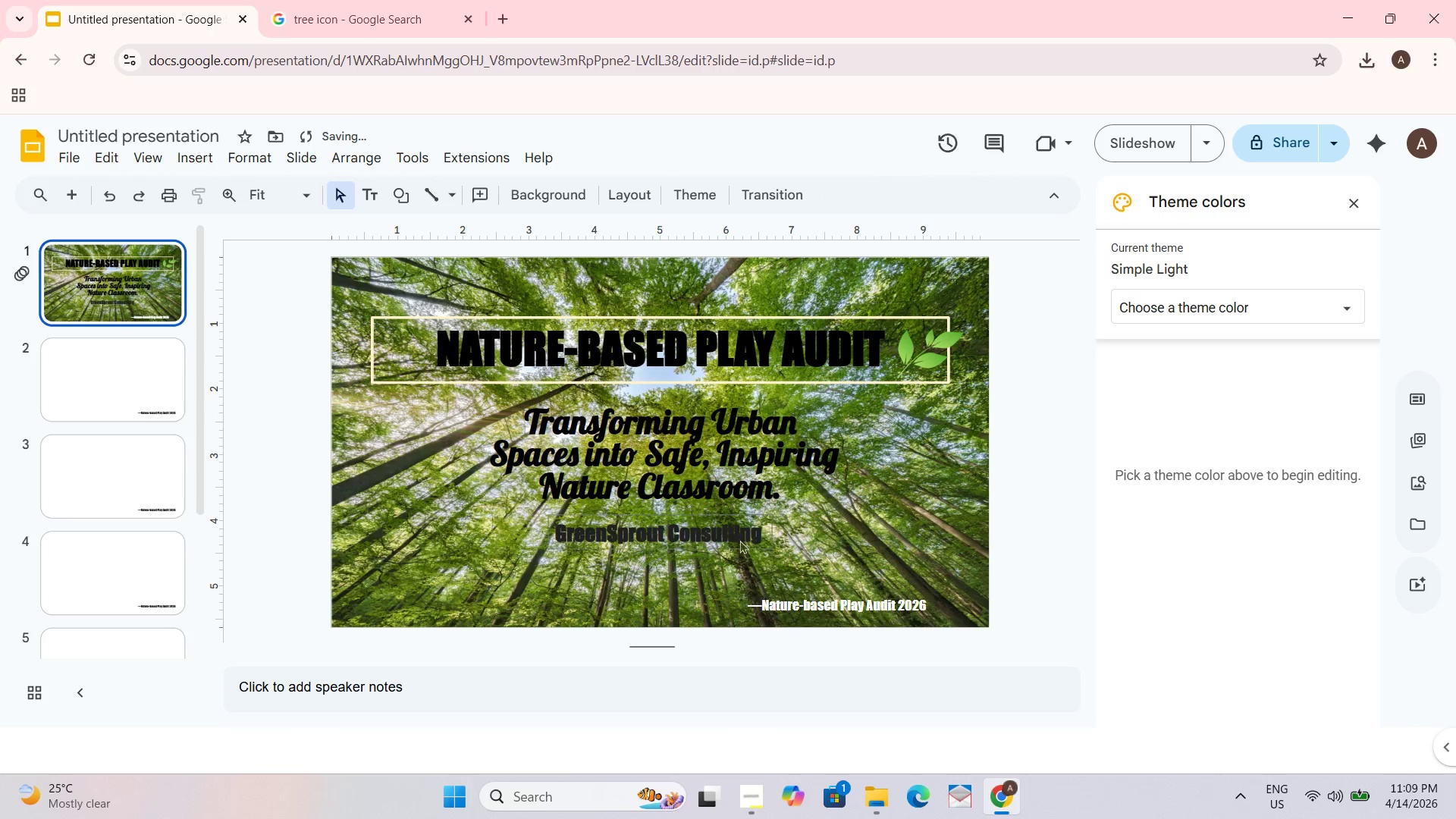 
left_click([707, 550])
 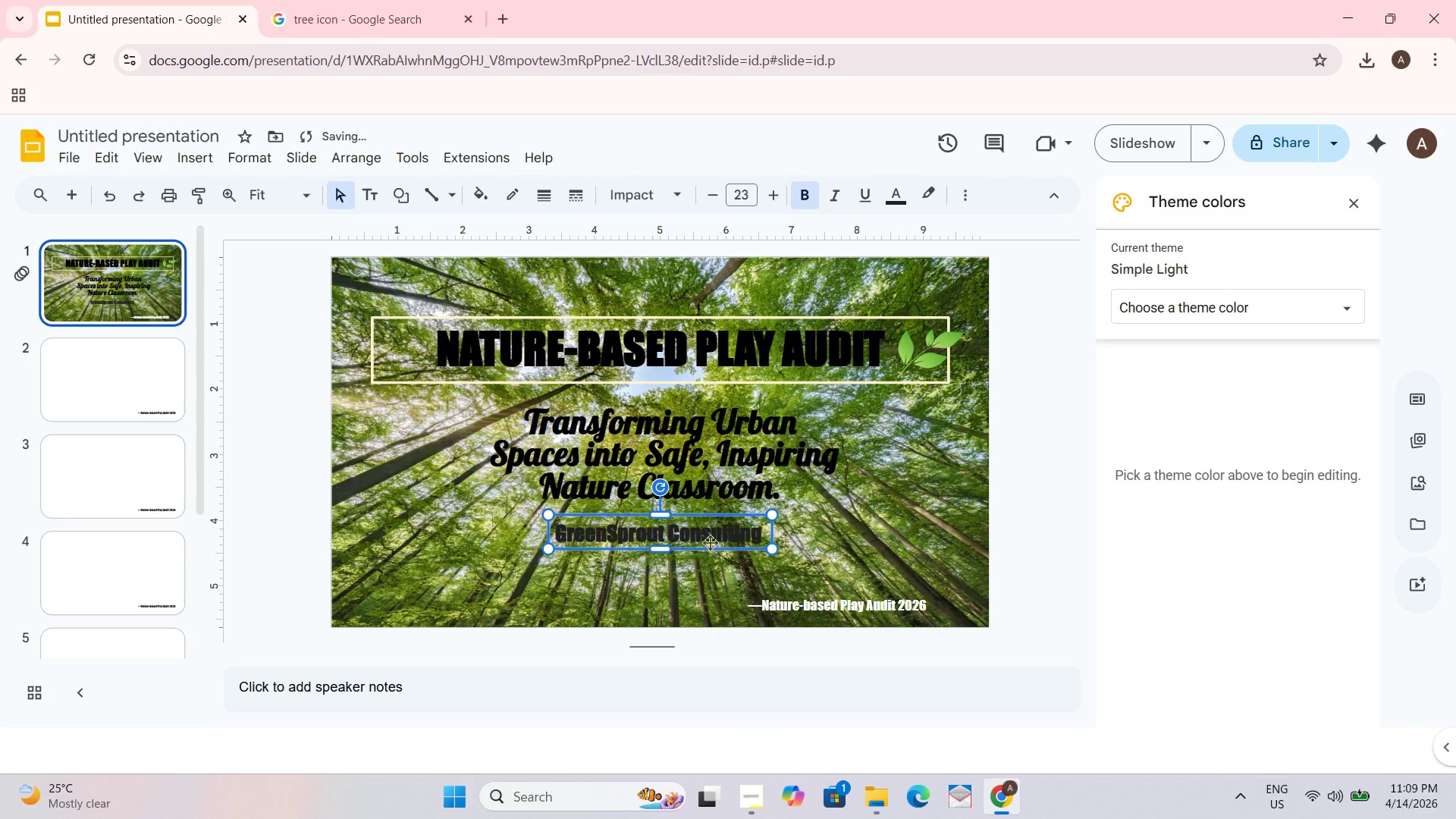 
key(Control+A)
 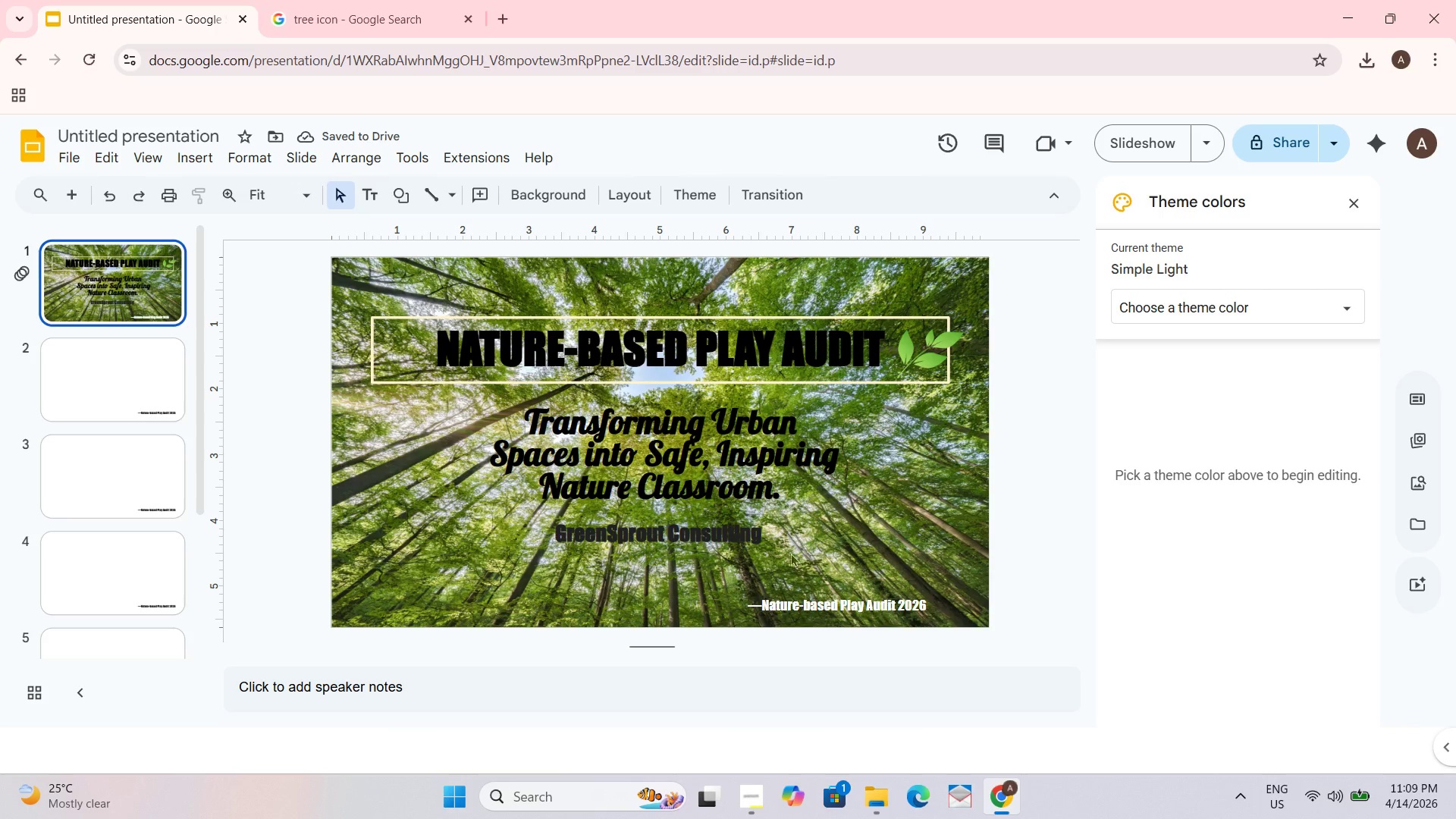 
left_click([679, 539])
 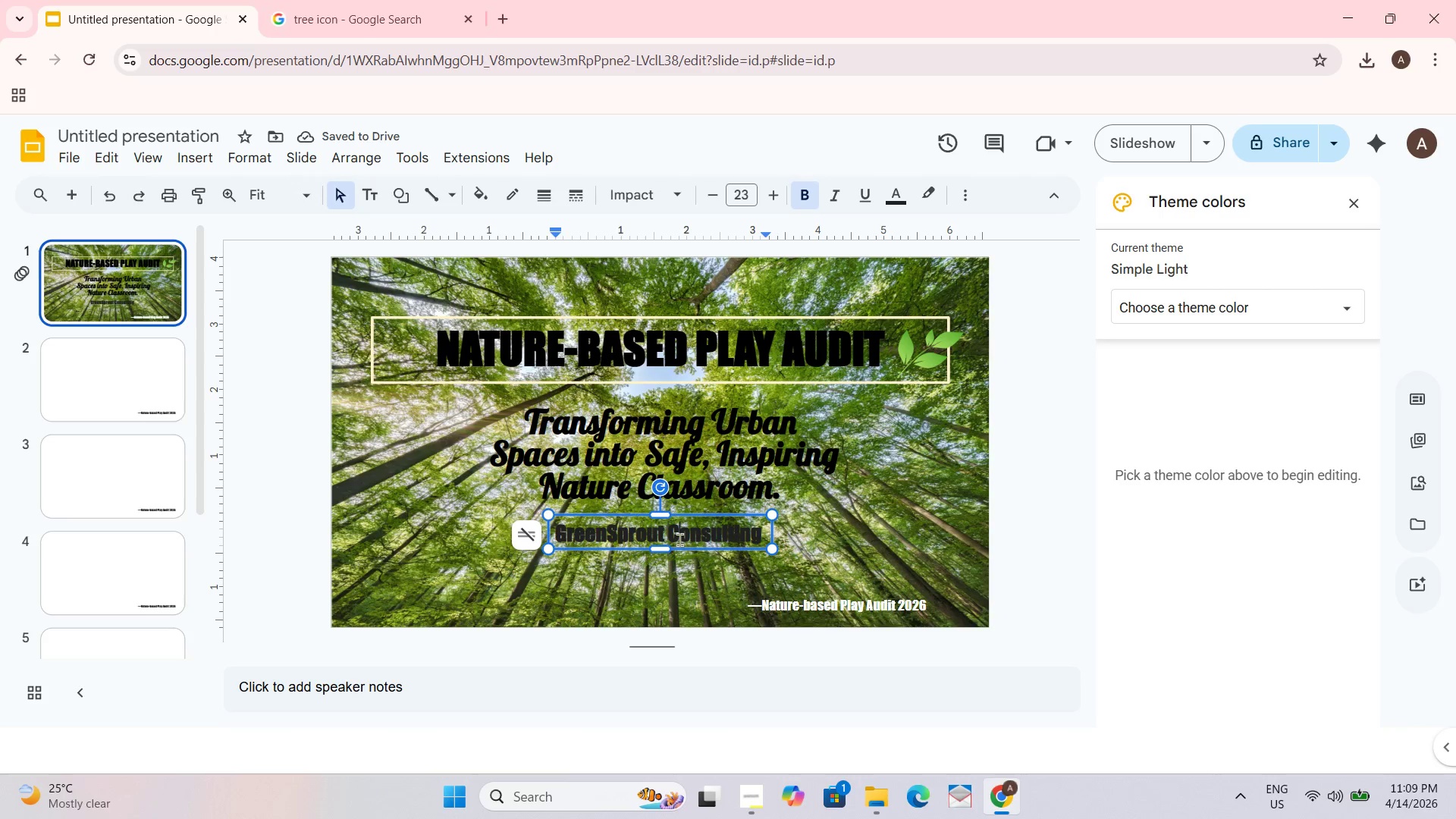 
key(Control+ControlLeft)
 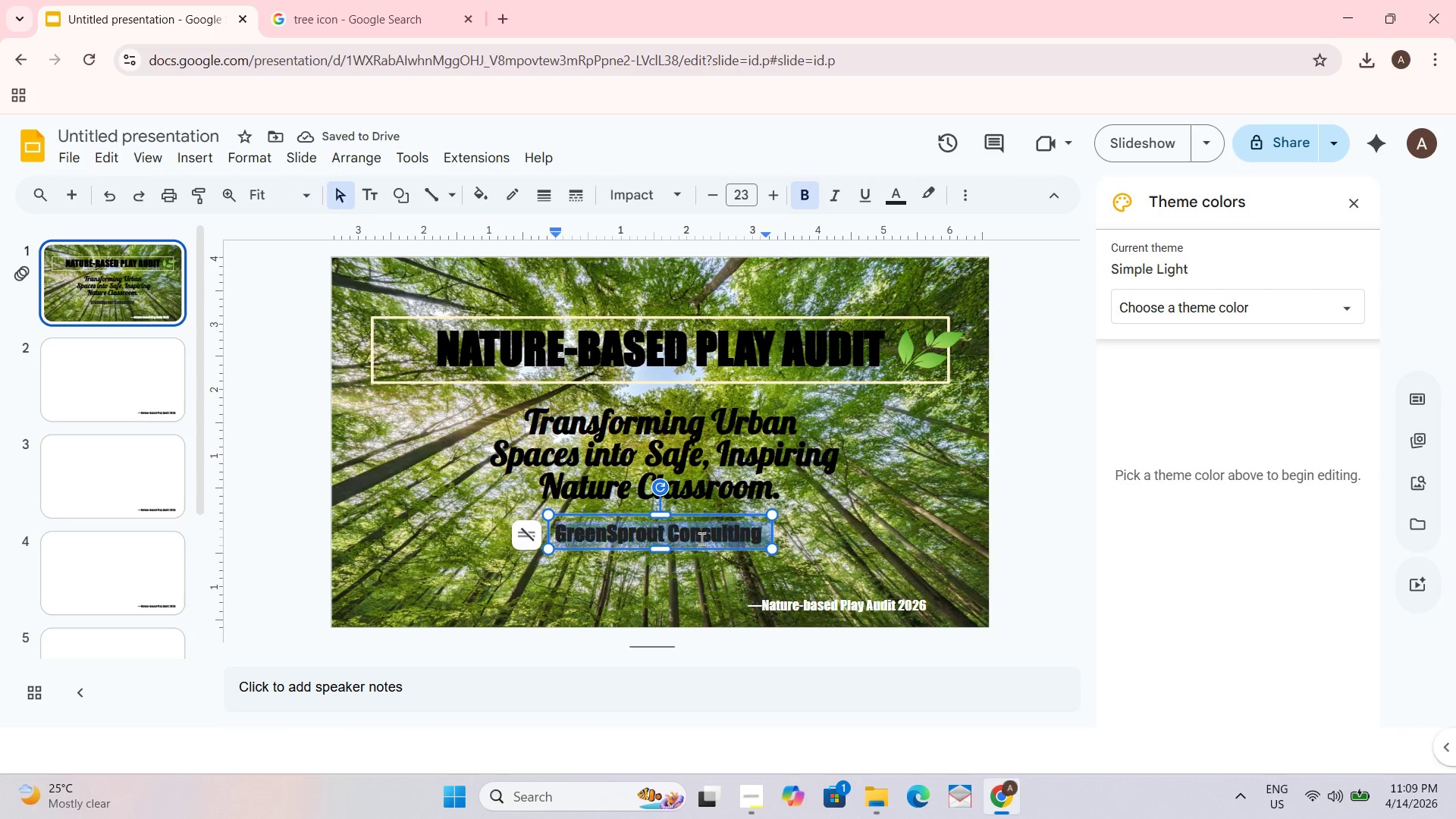 
key(Control+A)
 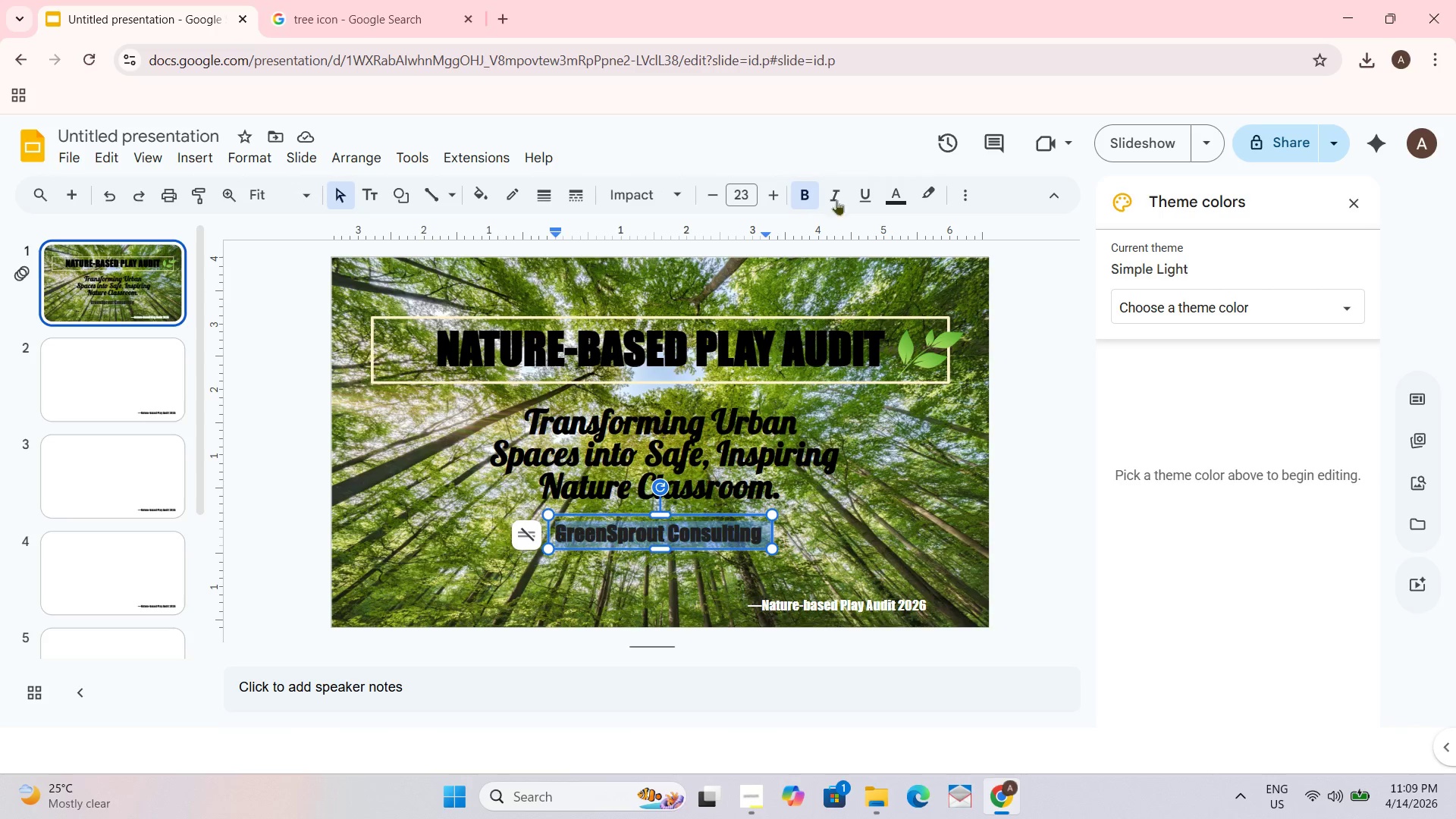 
left_click([883, 199])
 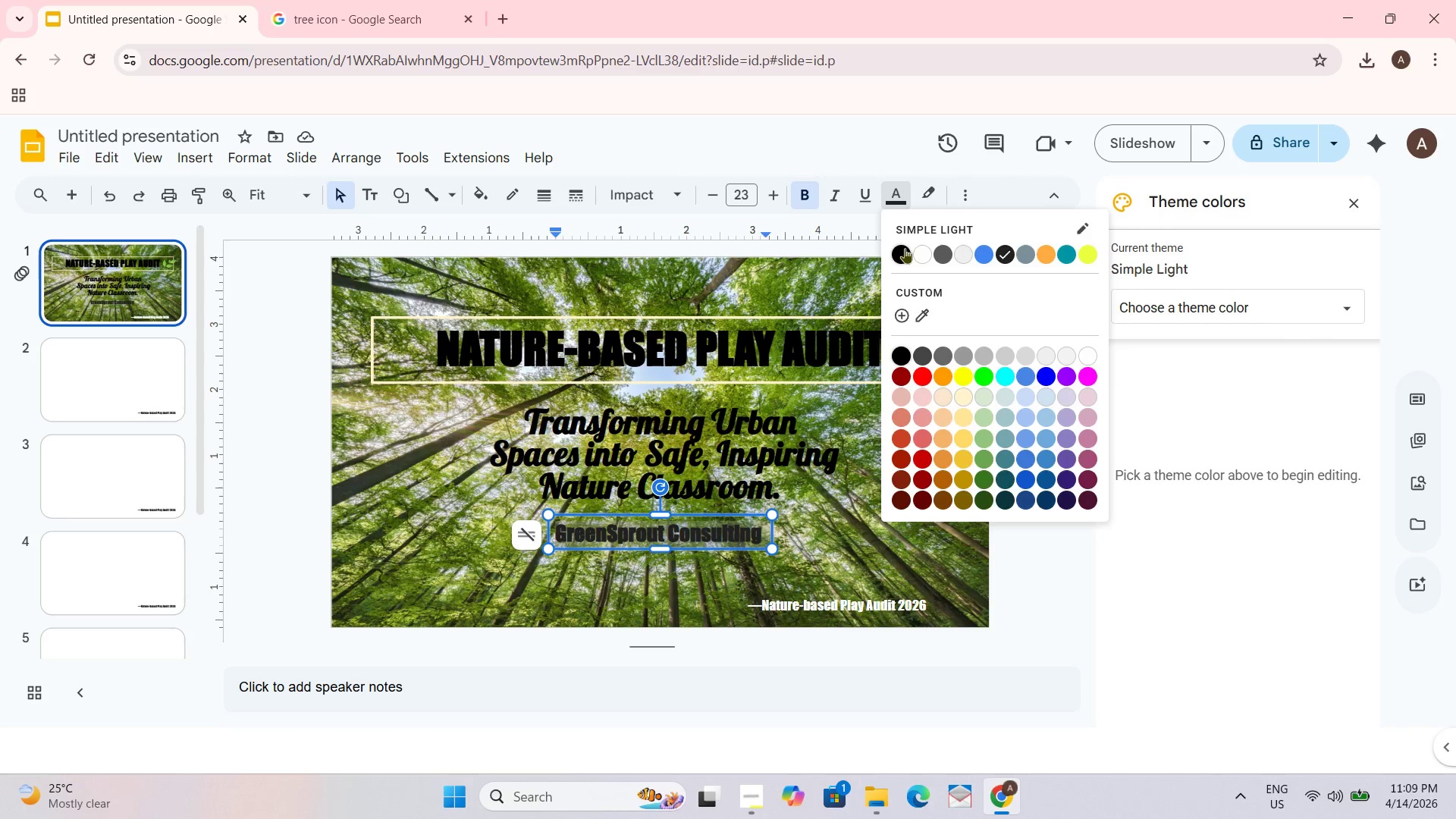 
left_click([905, 248])
 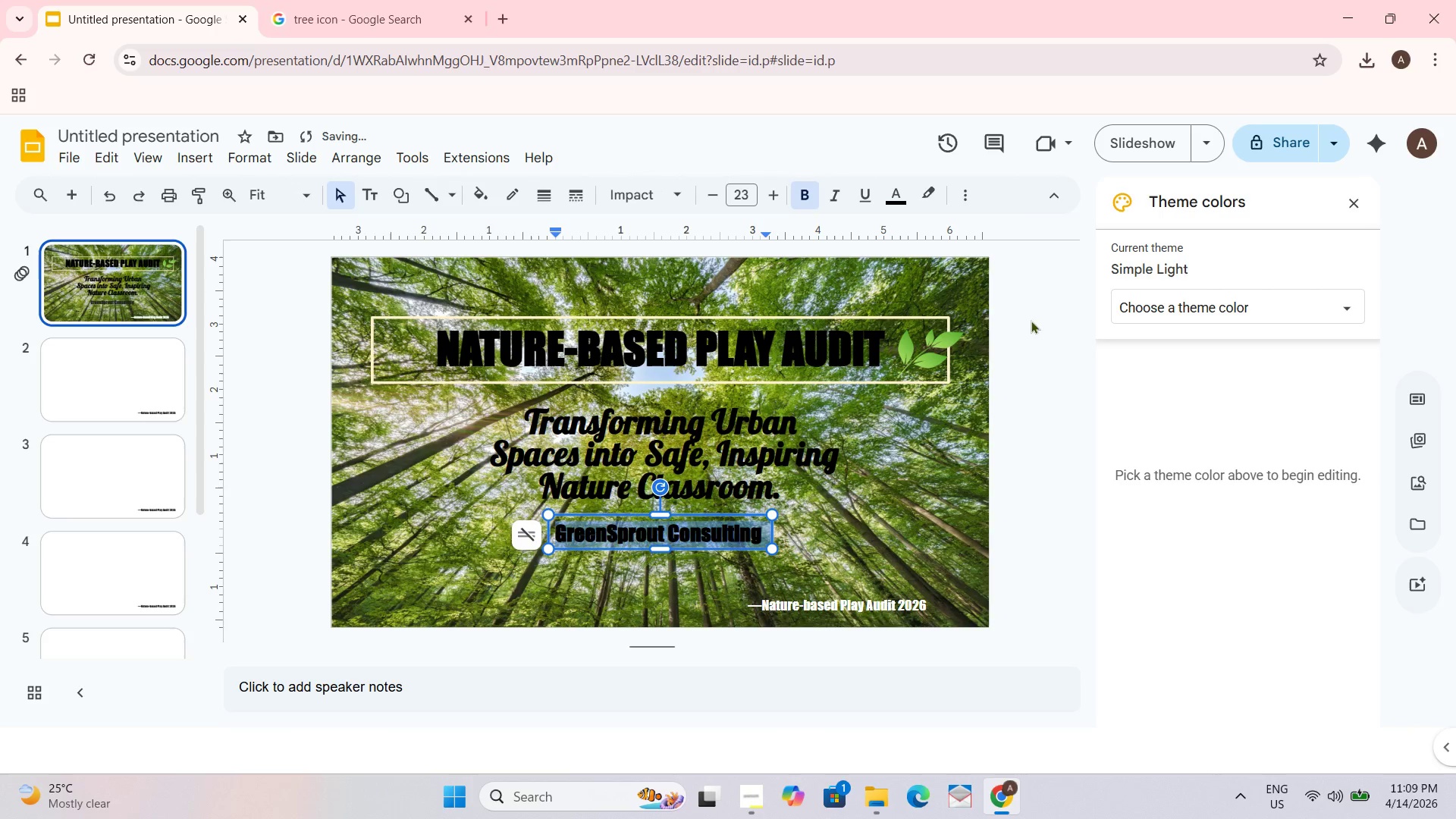 
left_click_drag(start_coordinate=[1041, 326], to_coordinate=[1033, 331])
 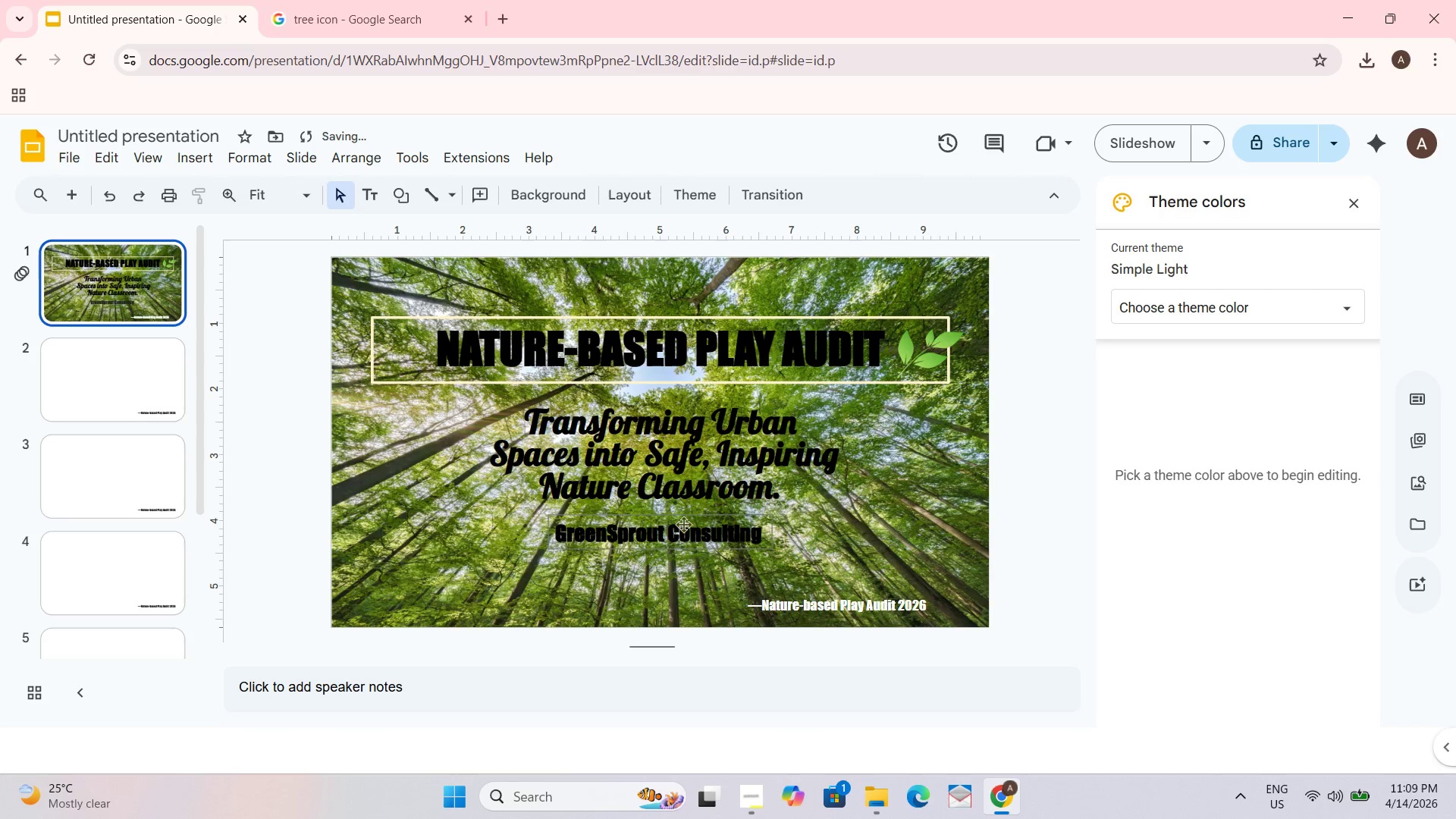 
left_click([648, 535])
 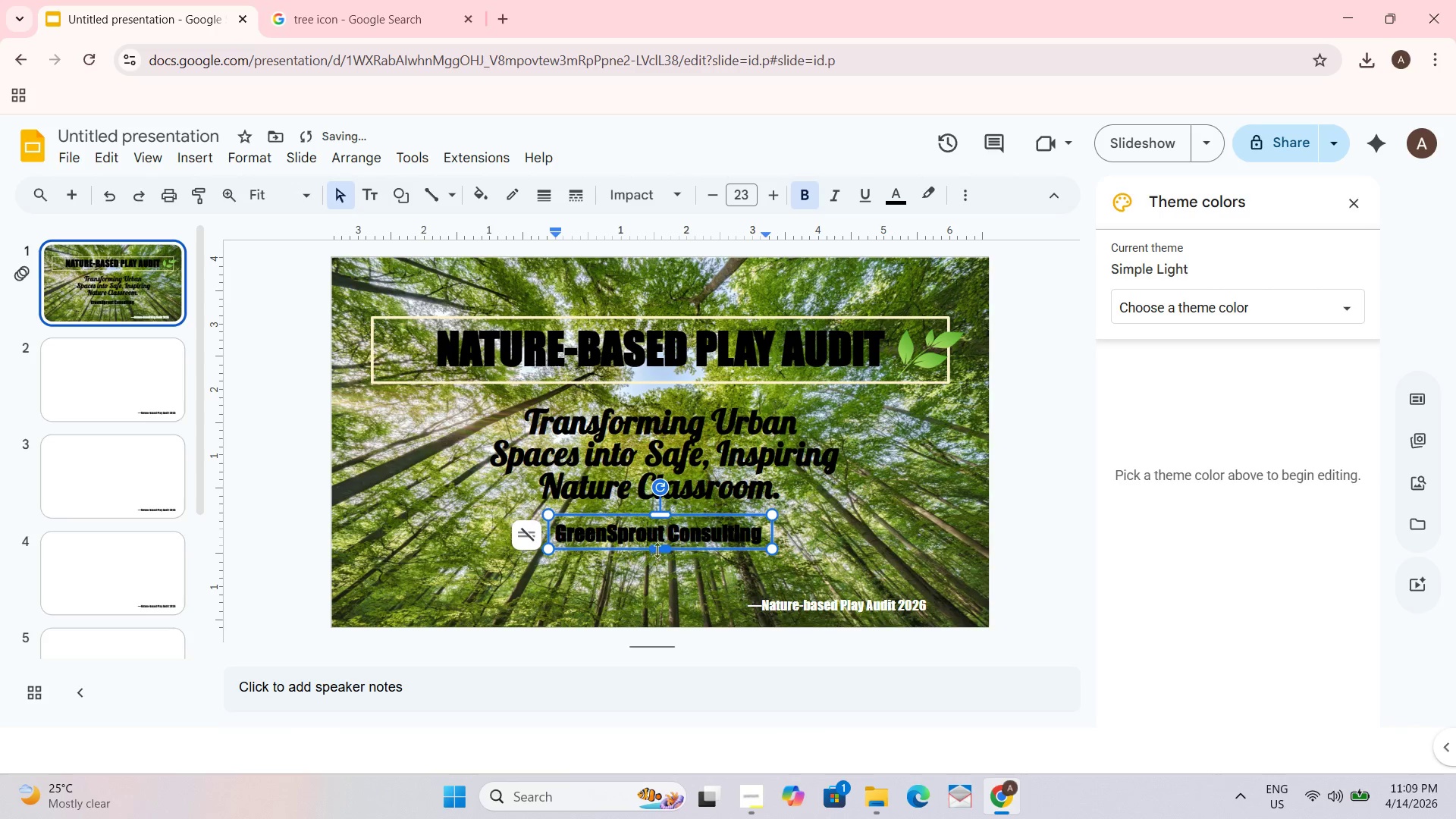 
left_click_drag(start_coordinate=[657, 549], to_coordinate=[657, 557])
 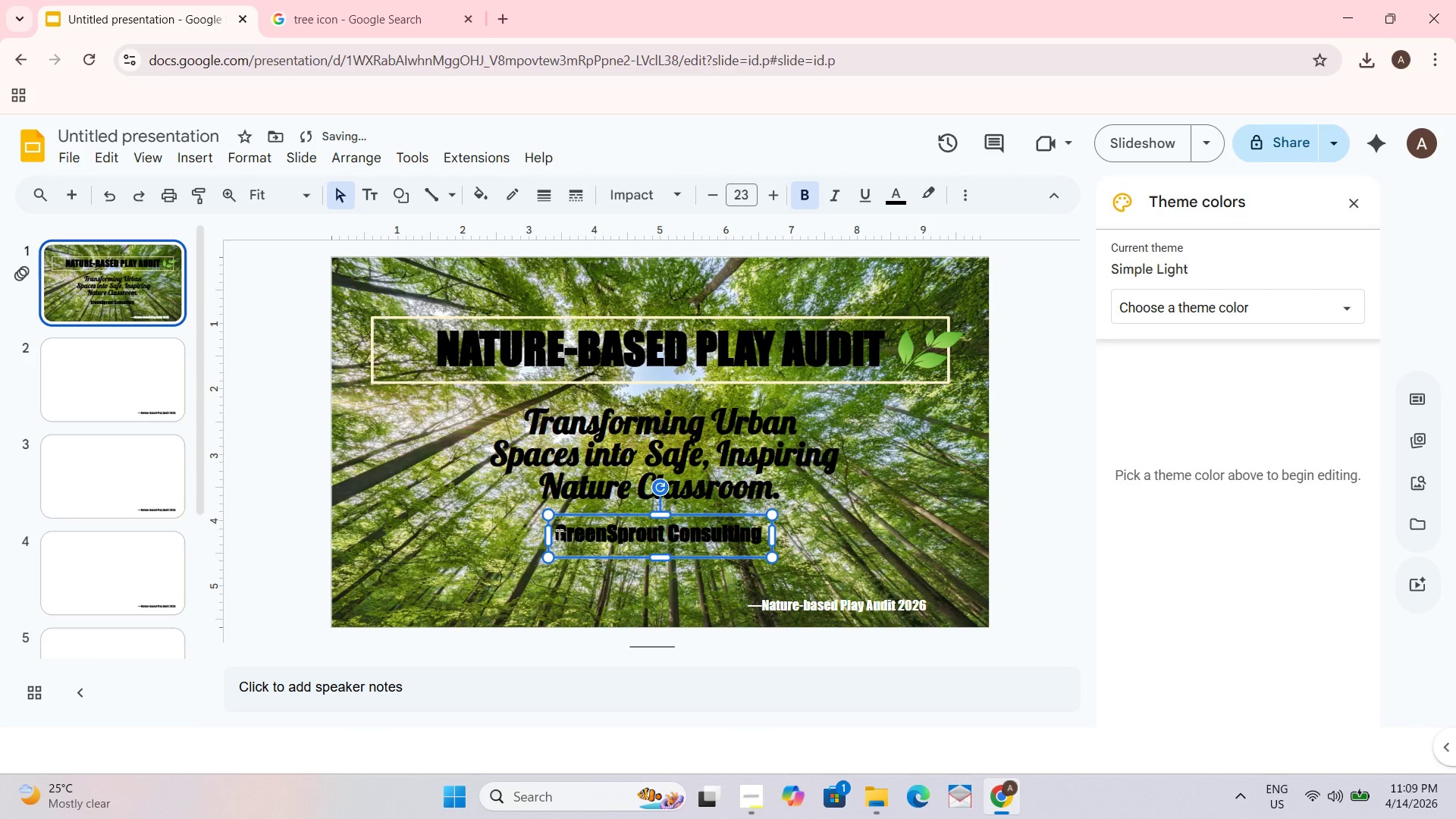 
left_click_drag(start_coordinate=[552, 537], to_coordinate=[526, 537])
 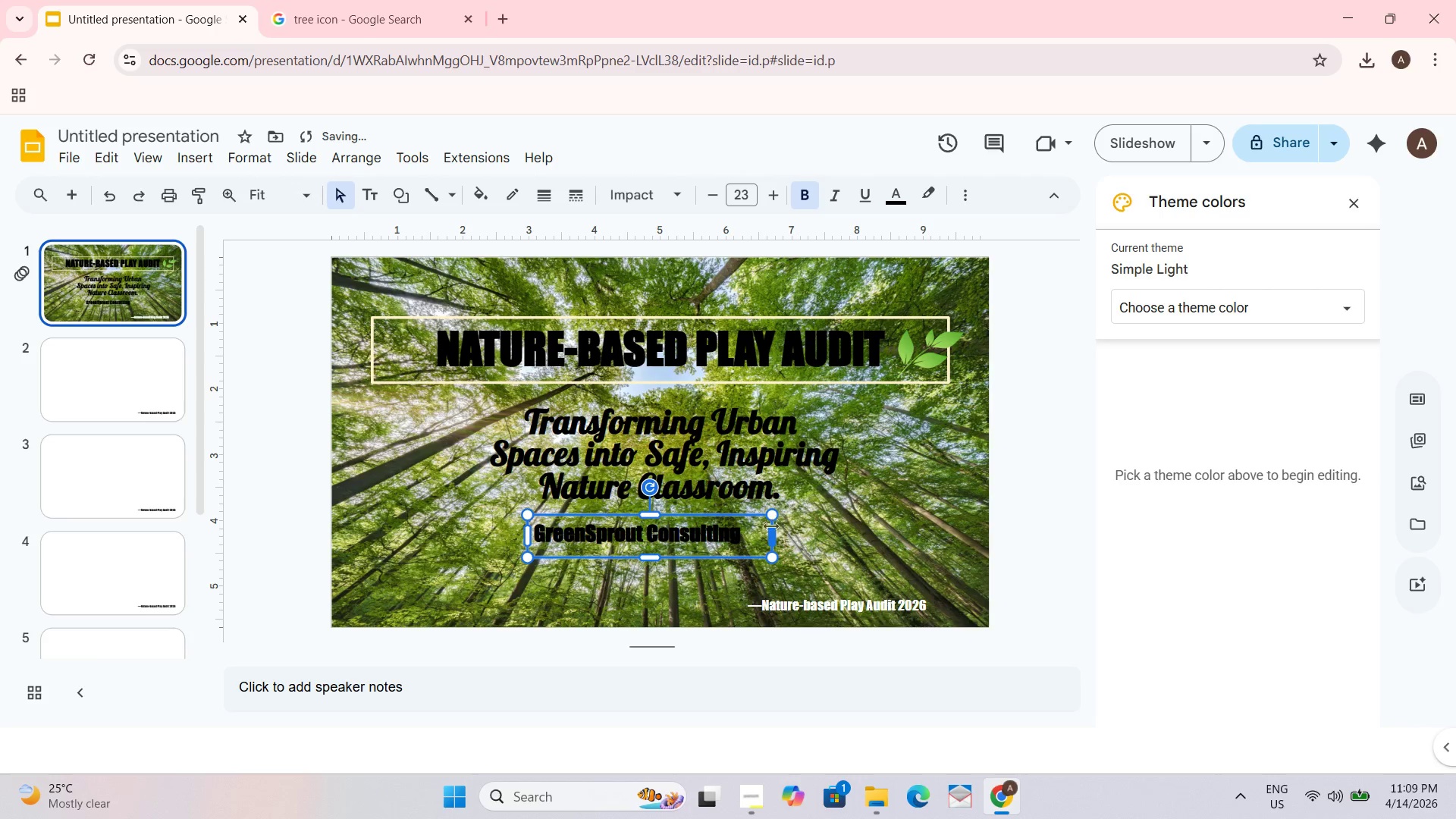 
left_click_drag(start_coordinate=[770, 535], to_coordinate=[799, 535])
 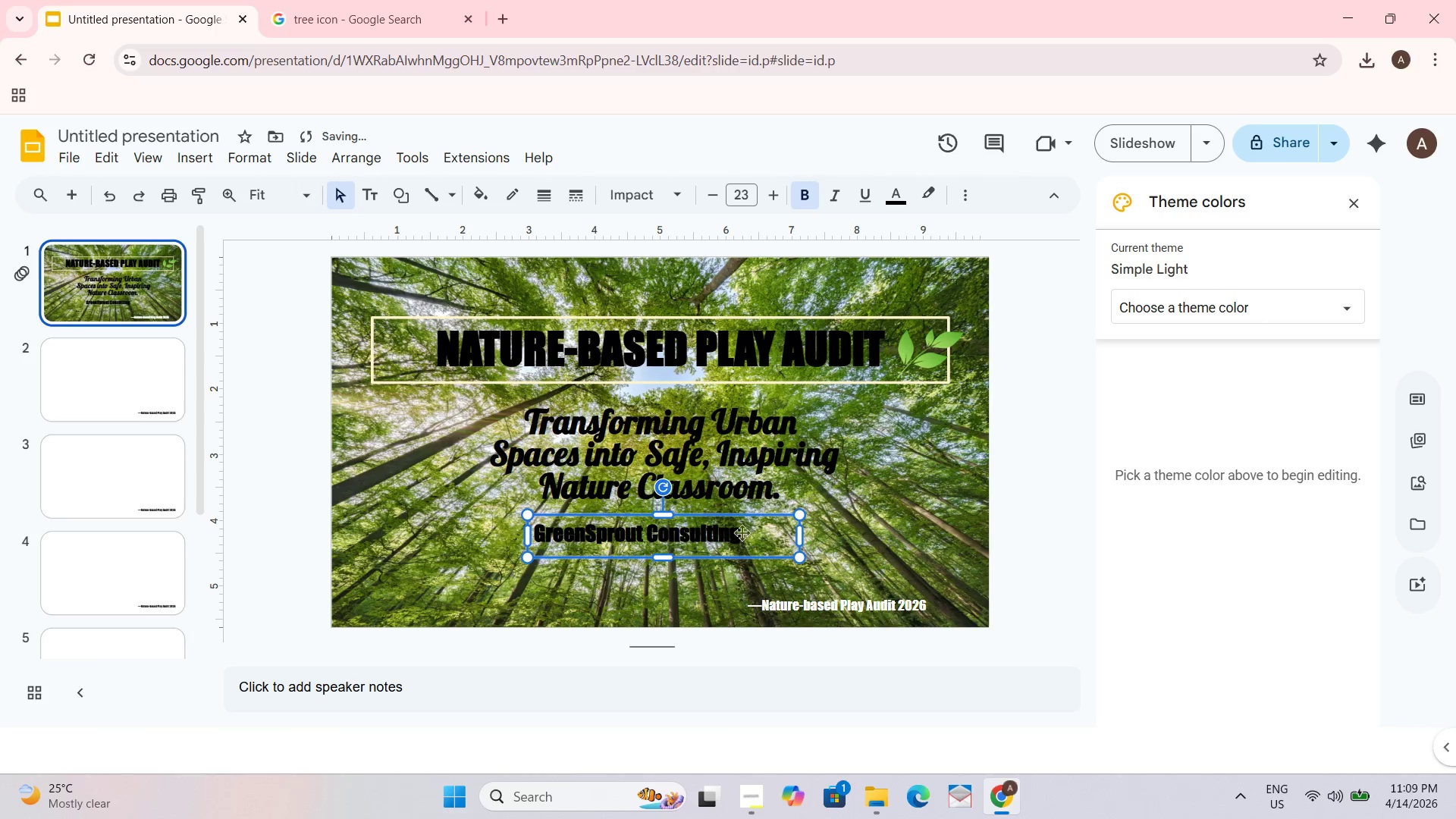 
left_click([718, 538])
 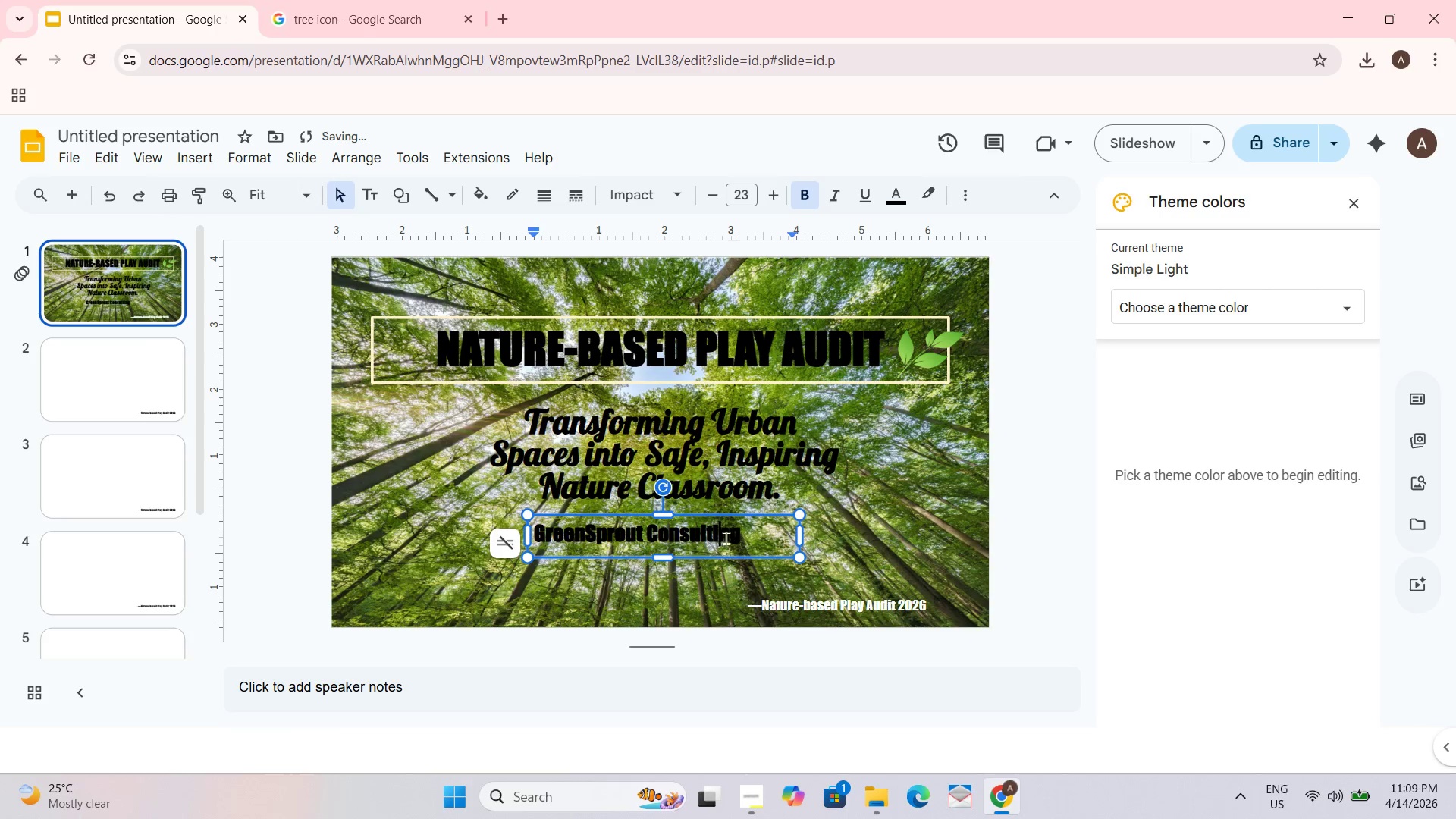 
key(Control+A)
 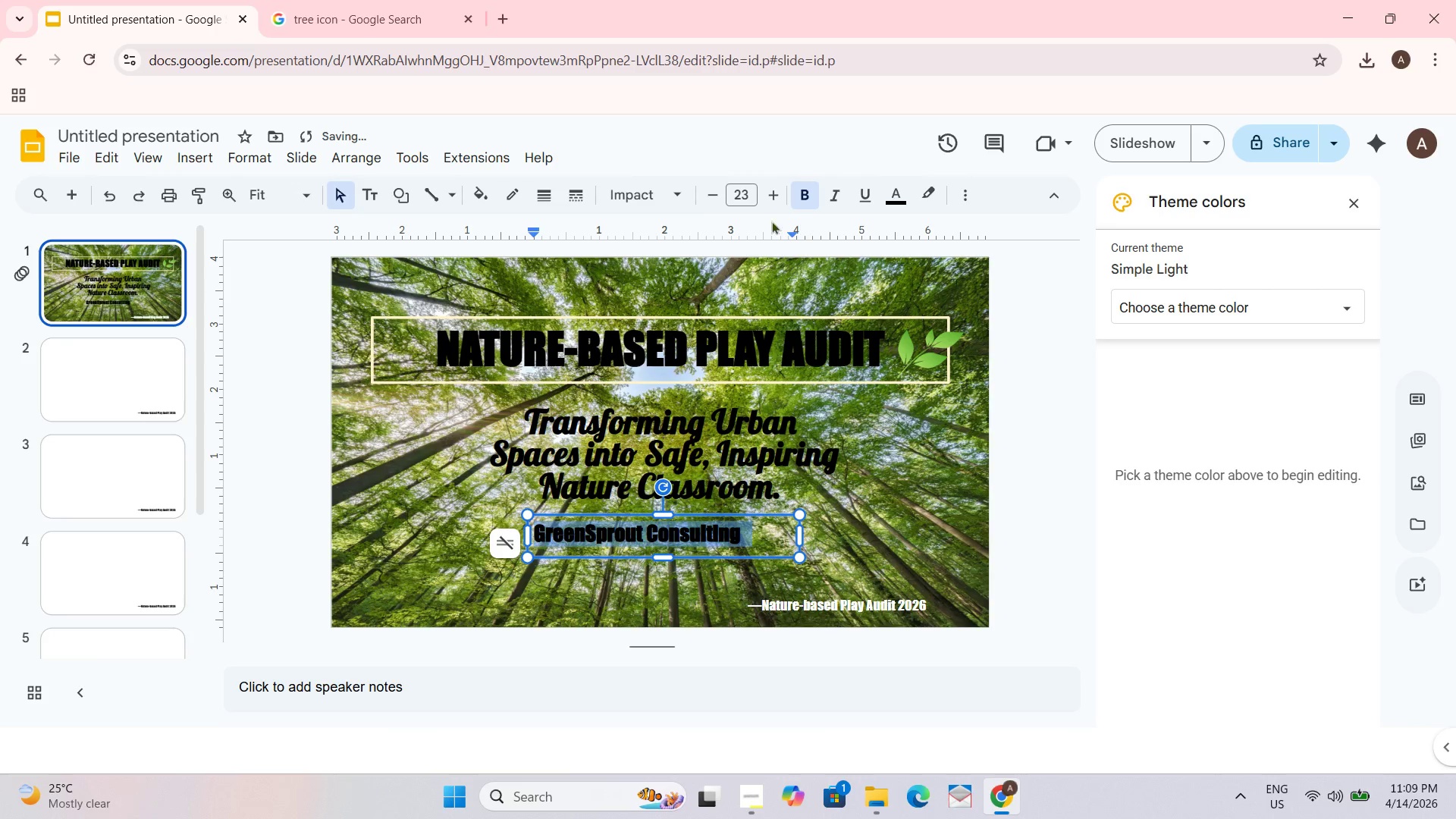 
left_click([682, 188])
 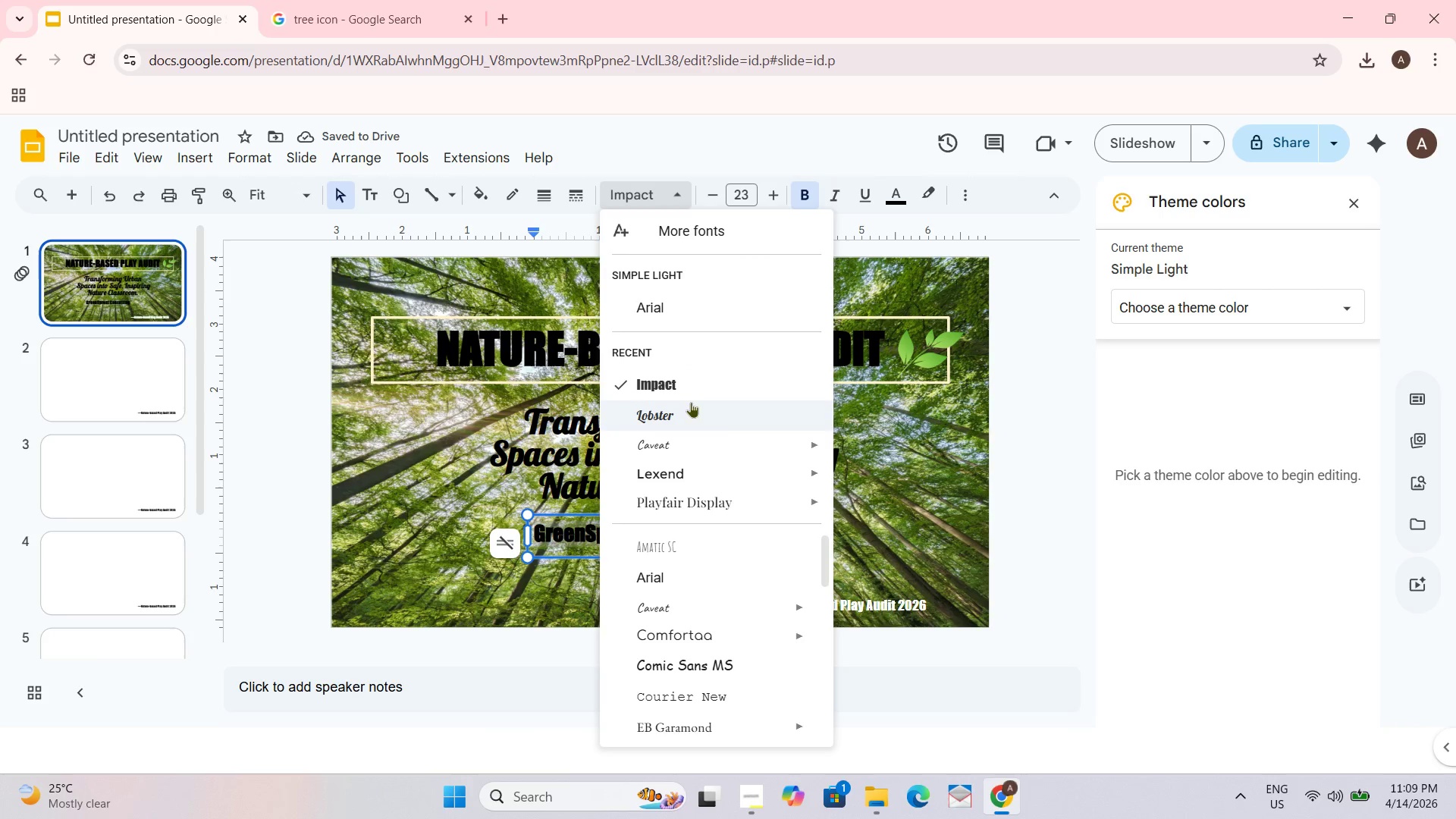 
left_click([691, 410])
 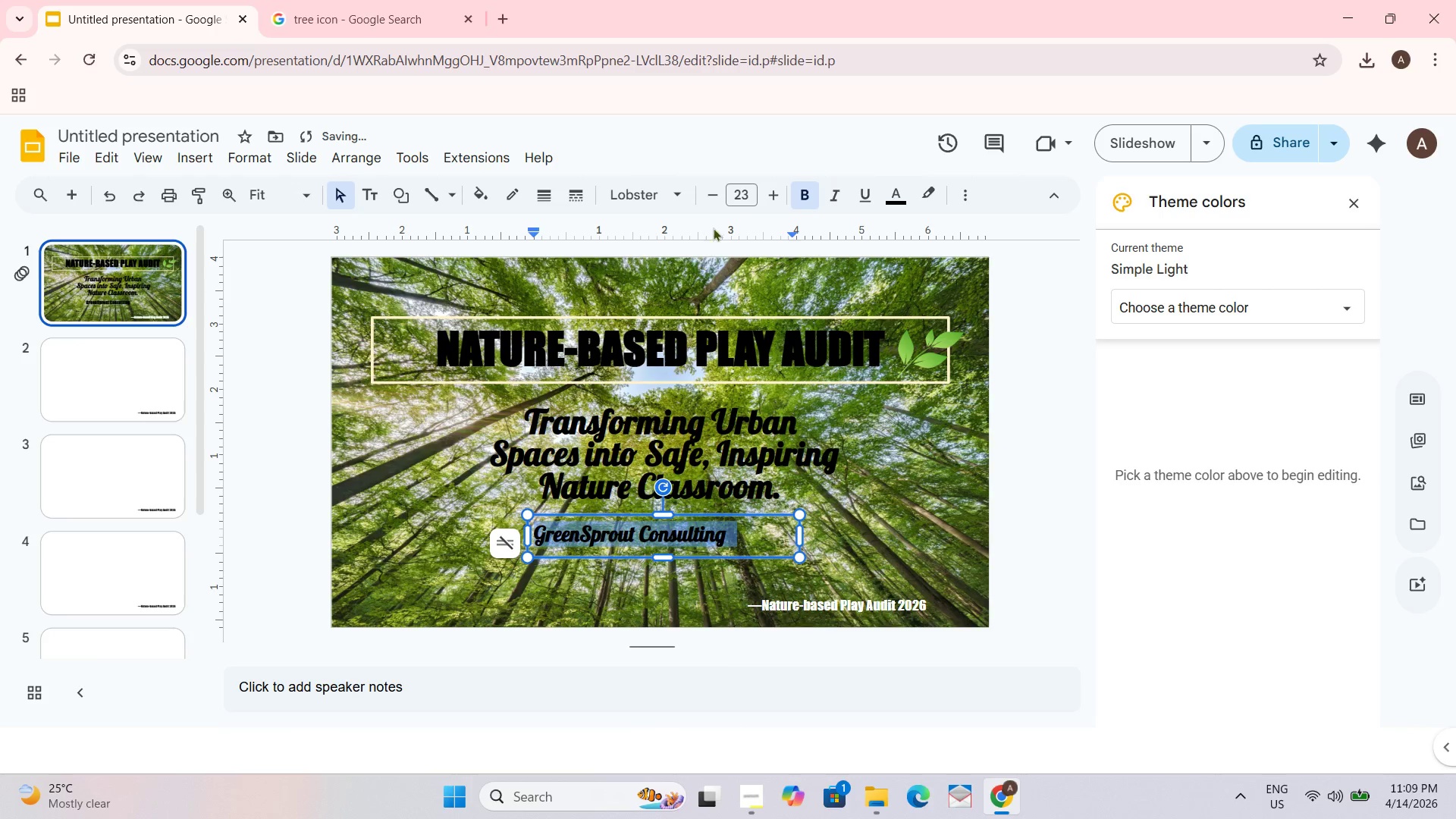 
left_click([772, 196])
 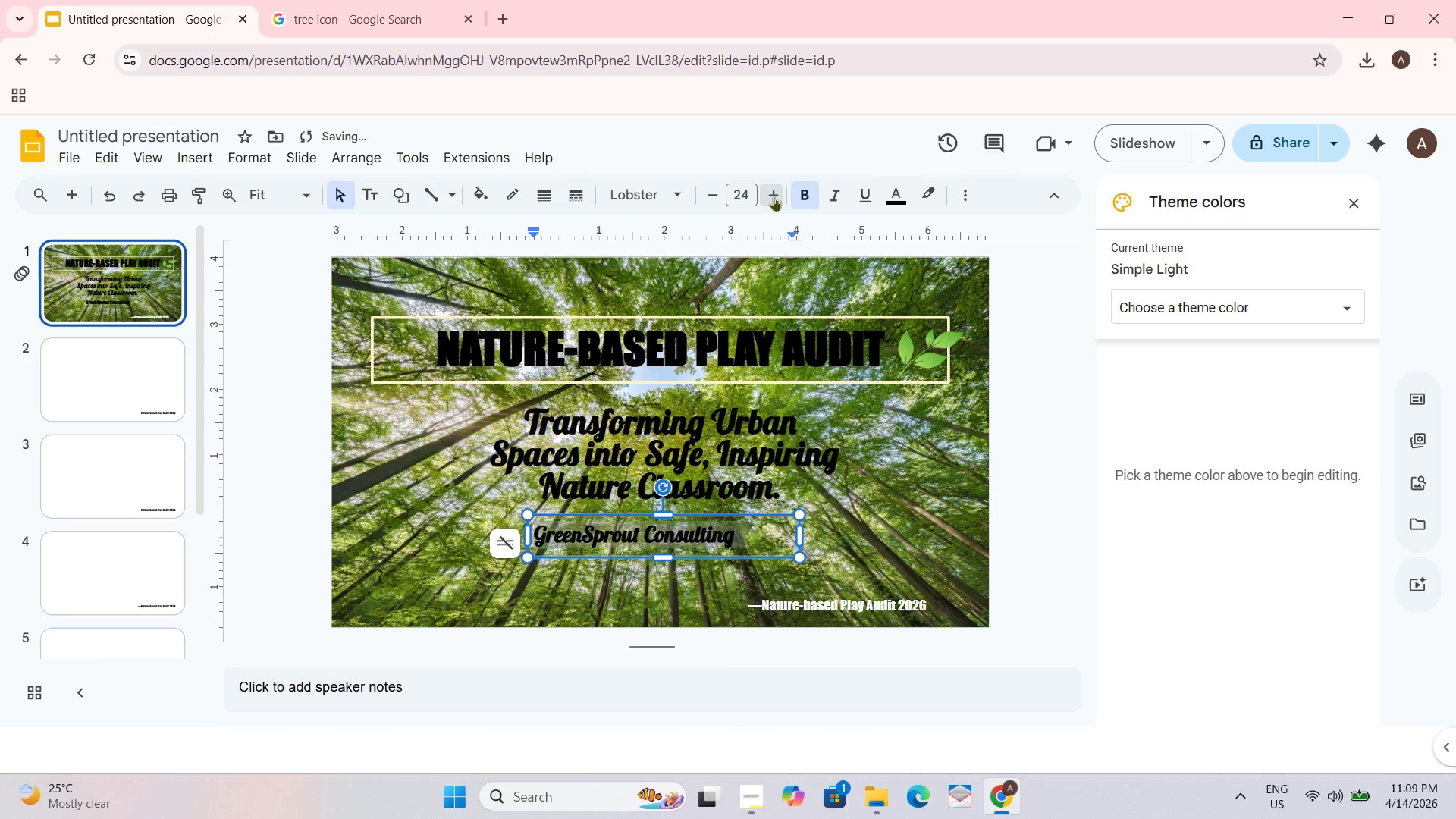 
triple_click([774, 196])
 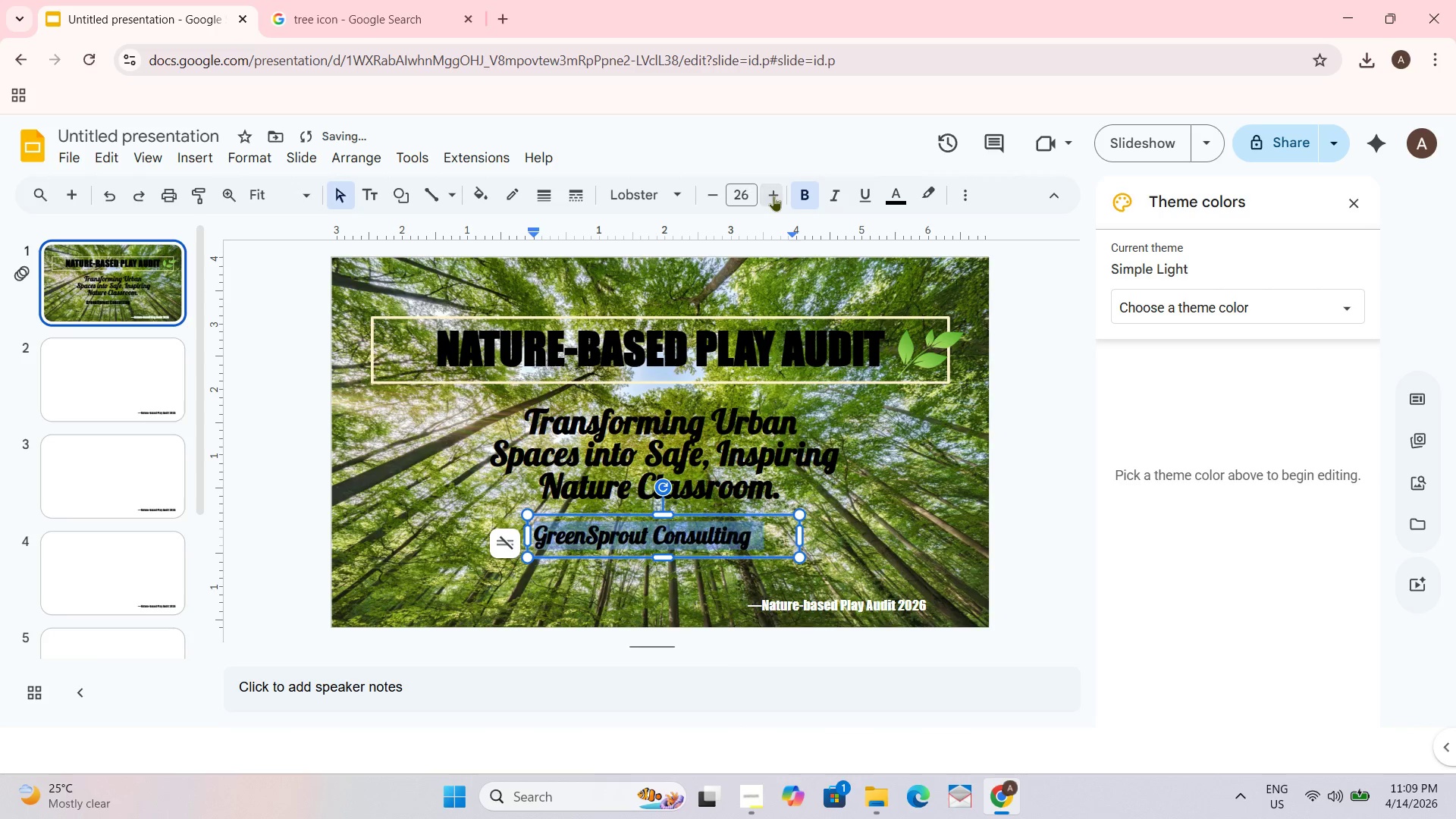 
triple_click([774, 196])
 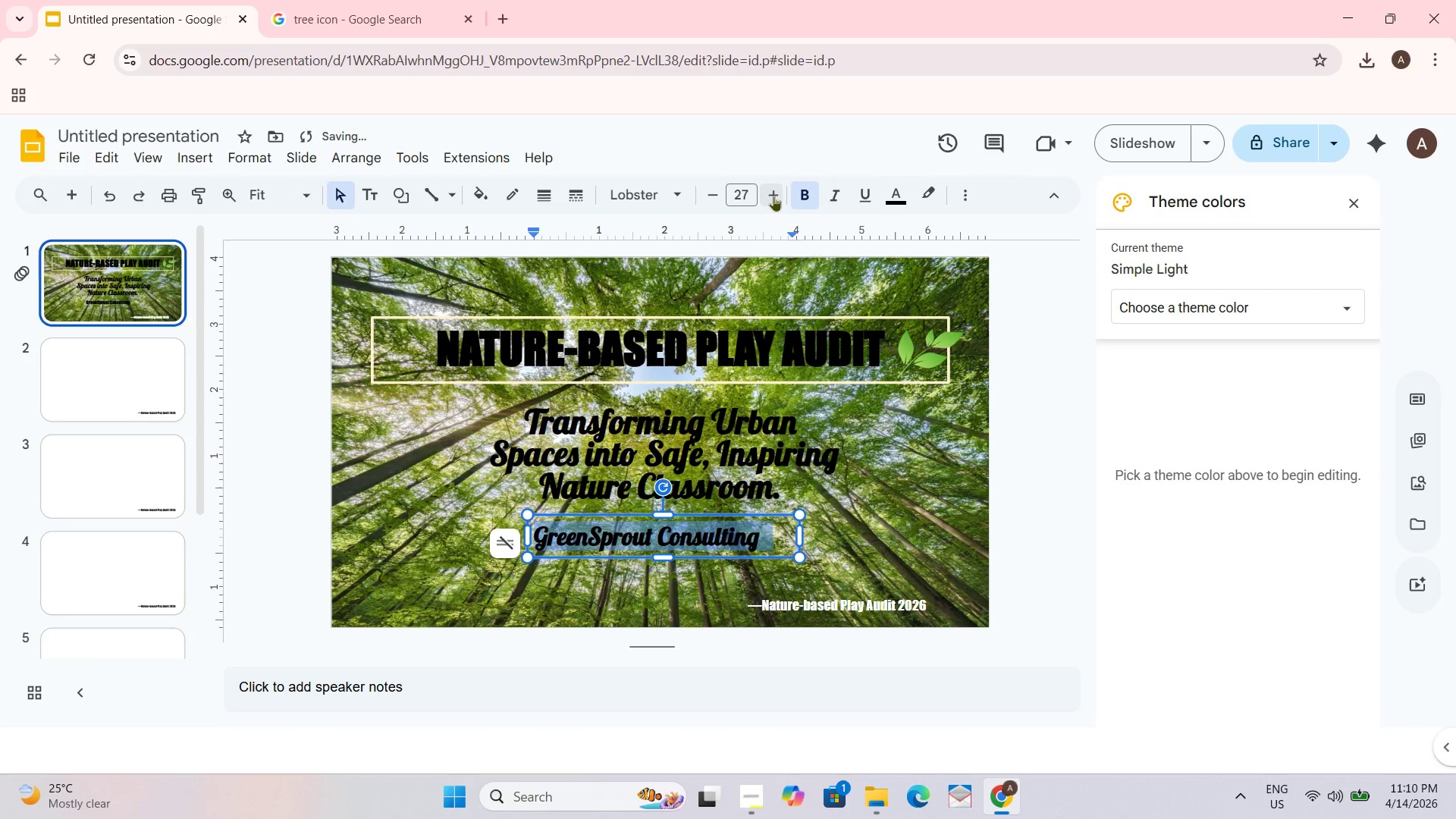 
triple_click([774, 196])
 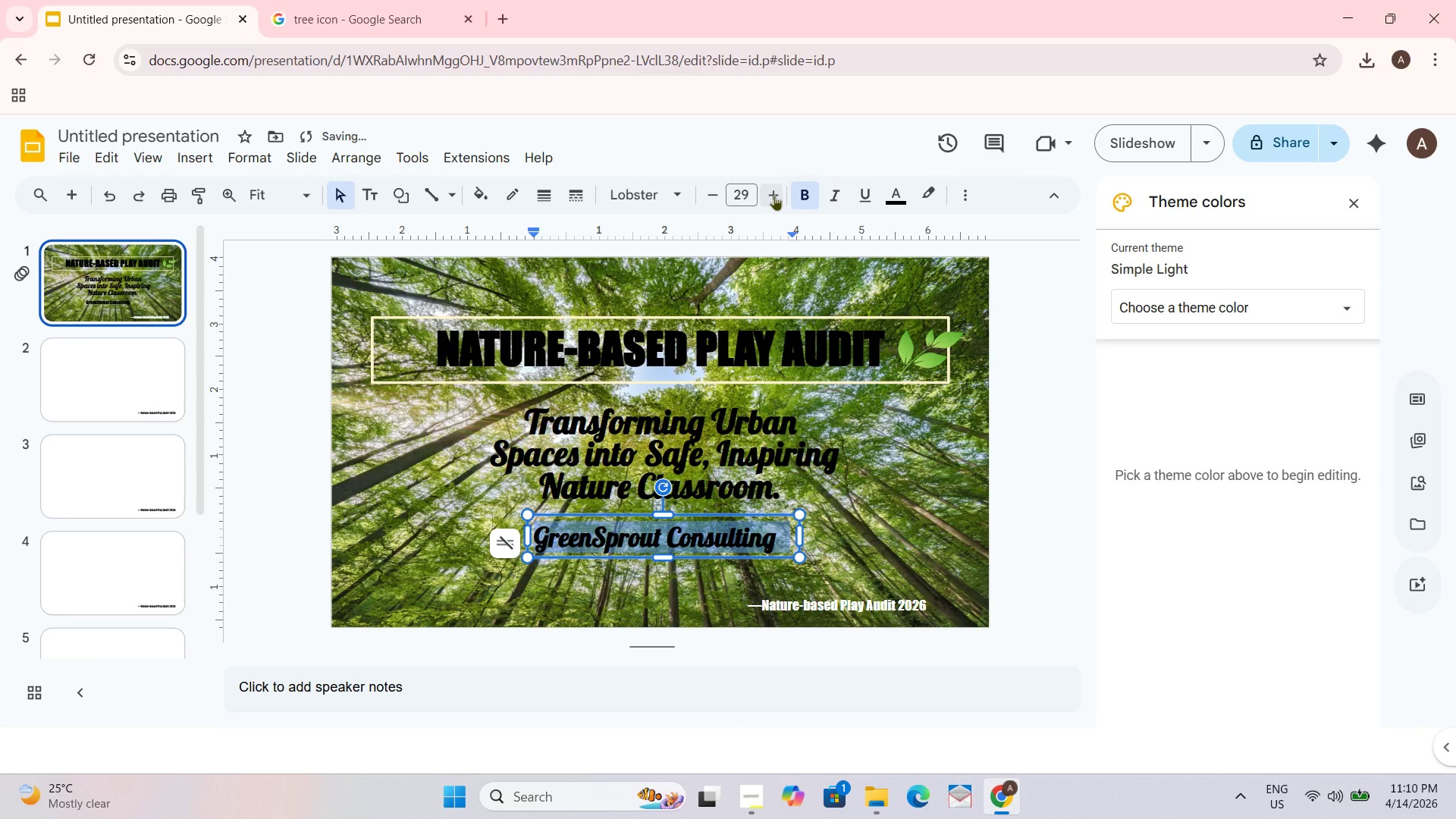 
left_click([774, 195])
 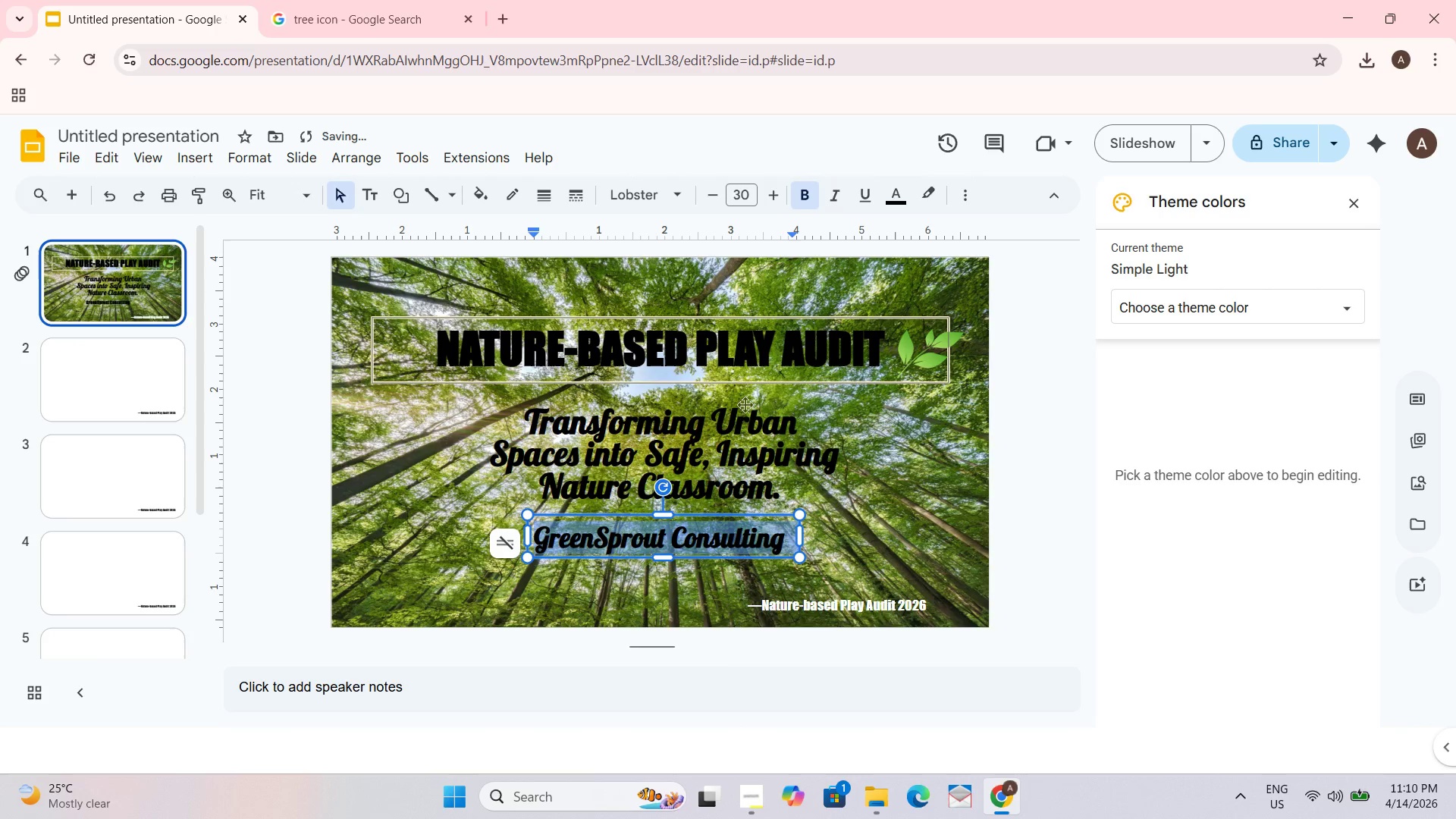 
left_click([741, 418])
 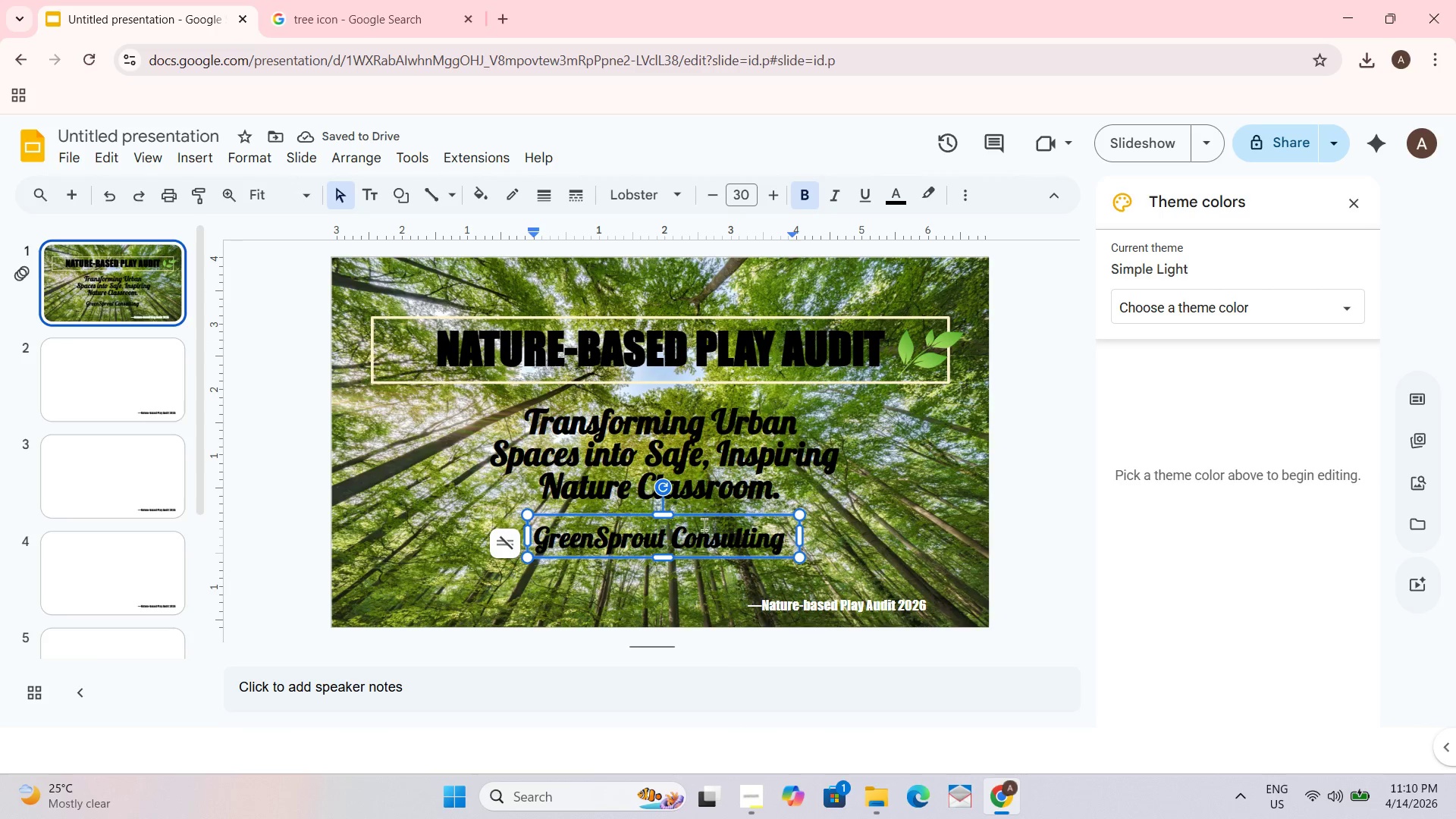 
left_click_drag(start_coordinate=[1075, 462], to_coordinate=[1079, 463])
 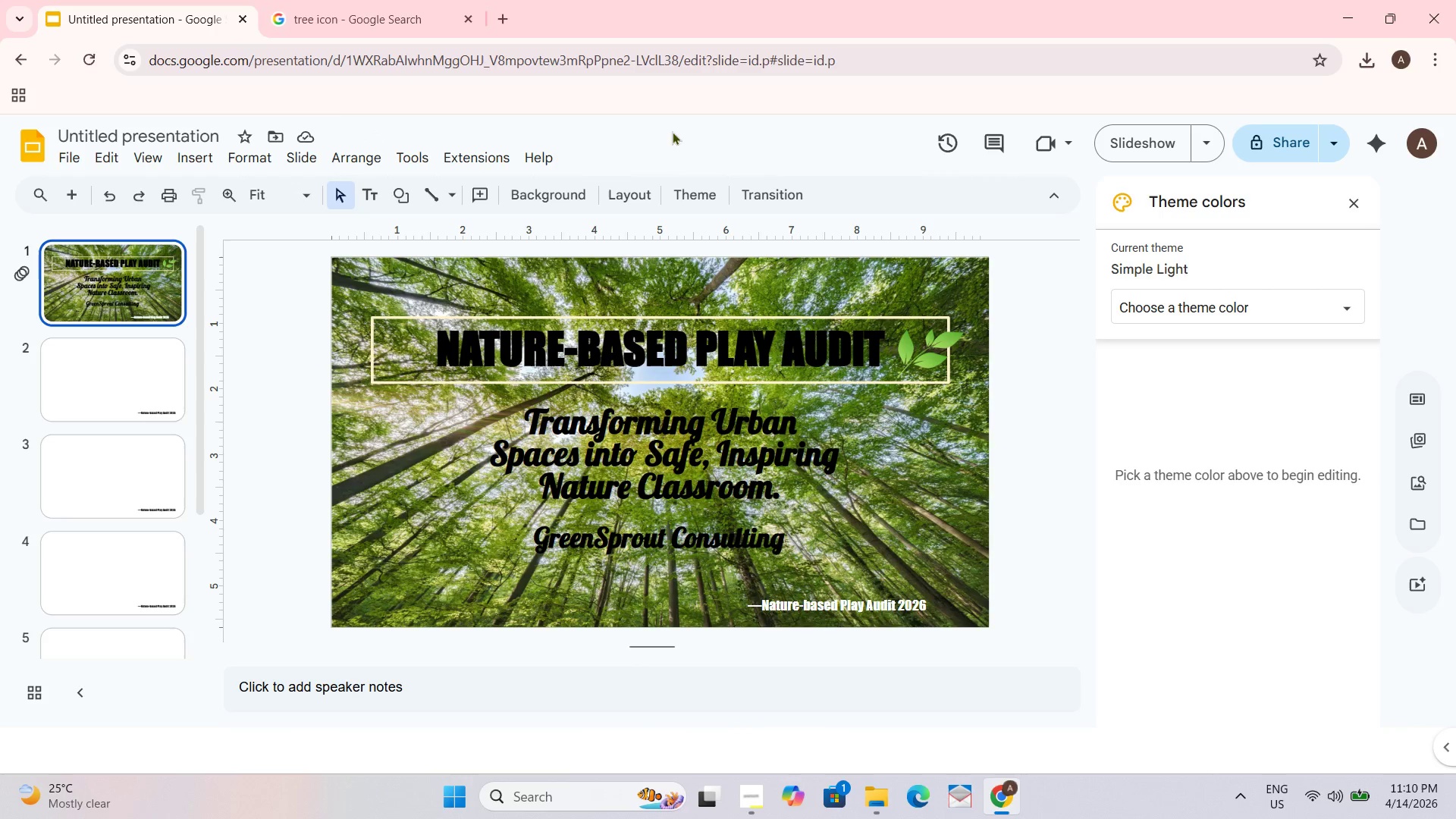 
left_click([360, 0])
 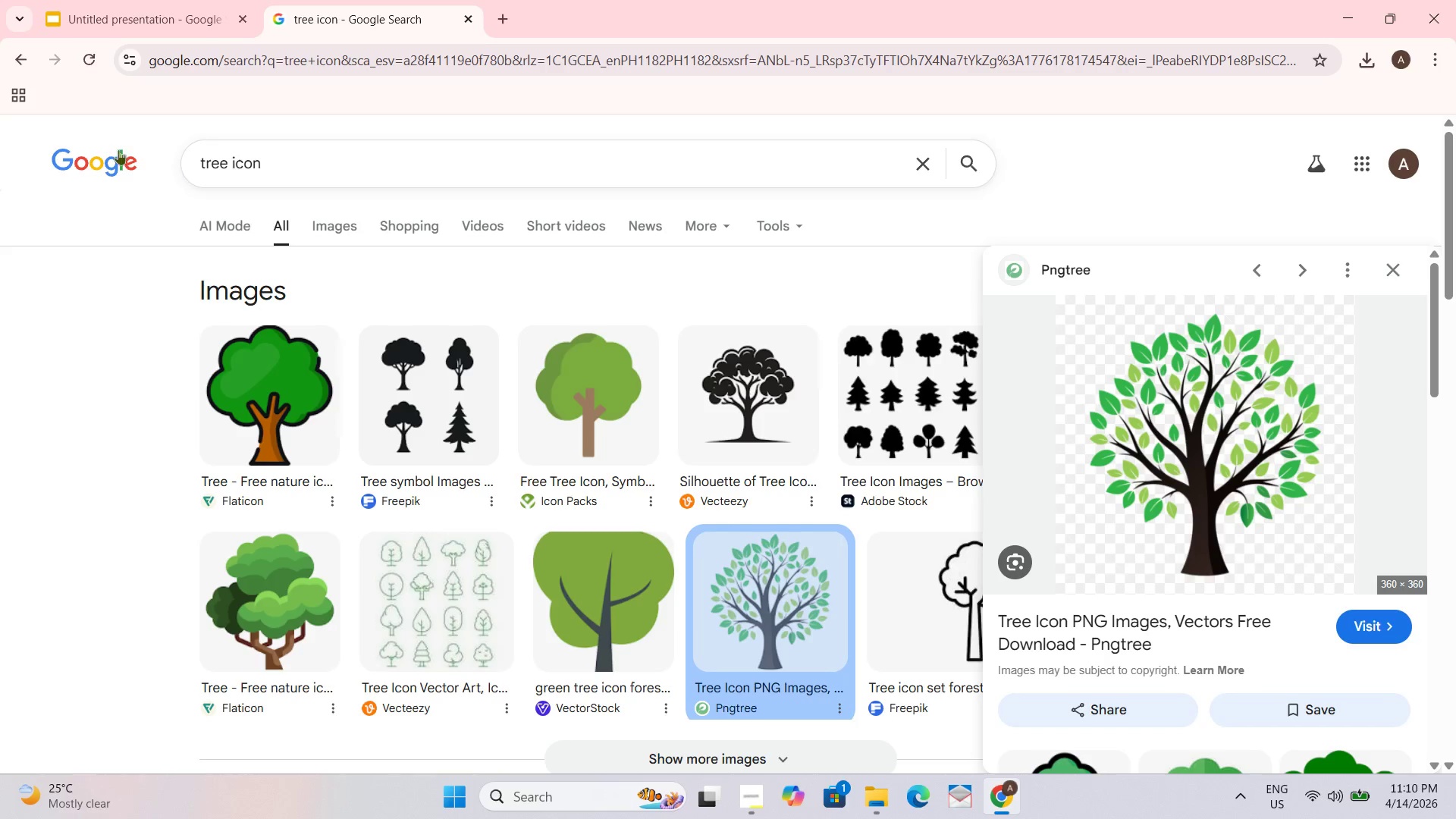 
left_click([20, 53])
 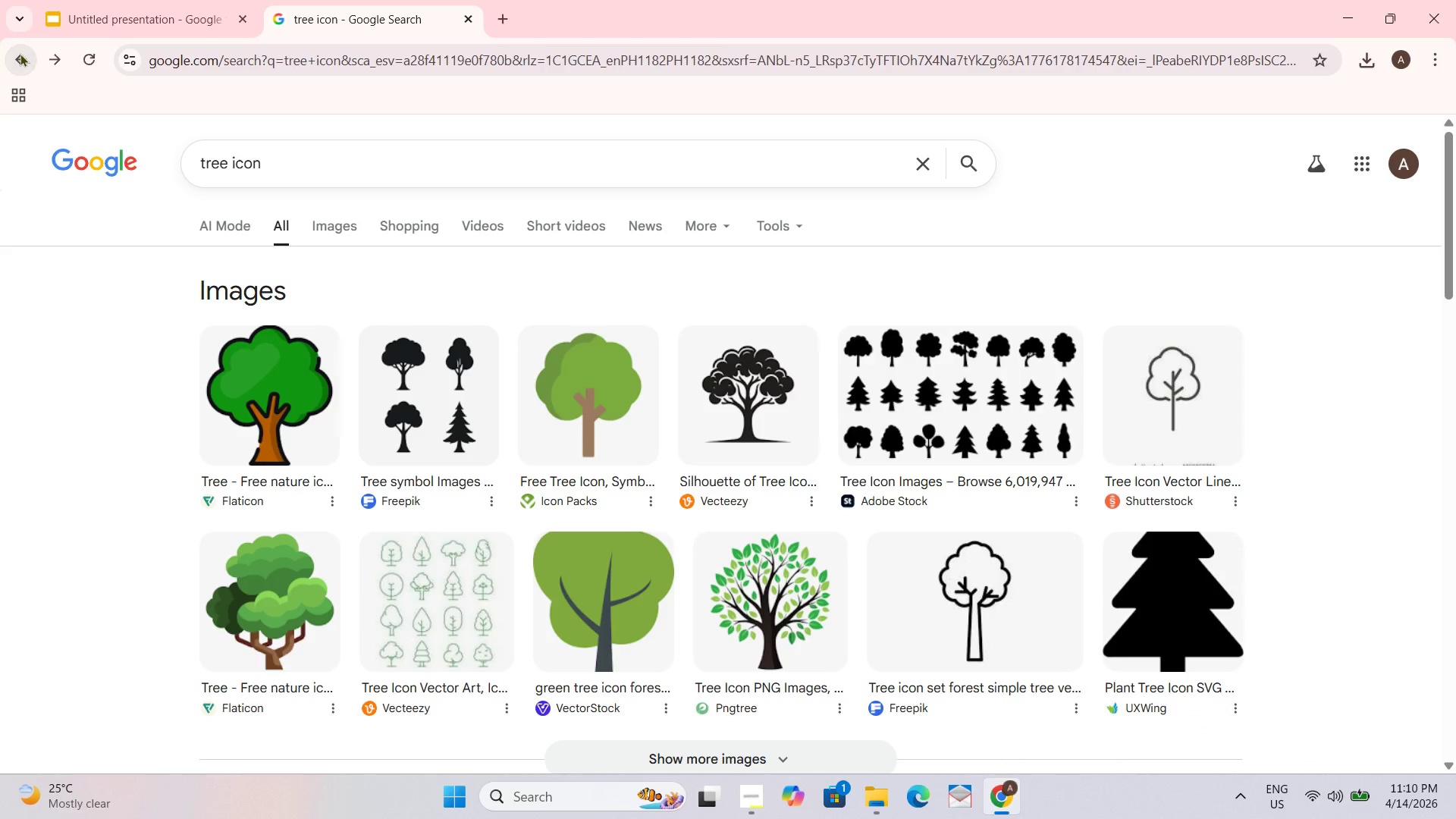 
left_click([20, 53])
 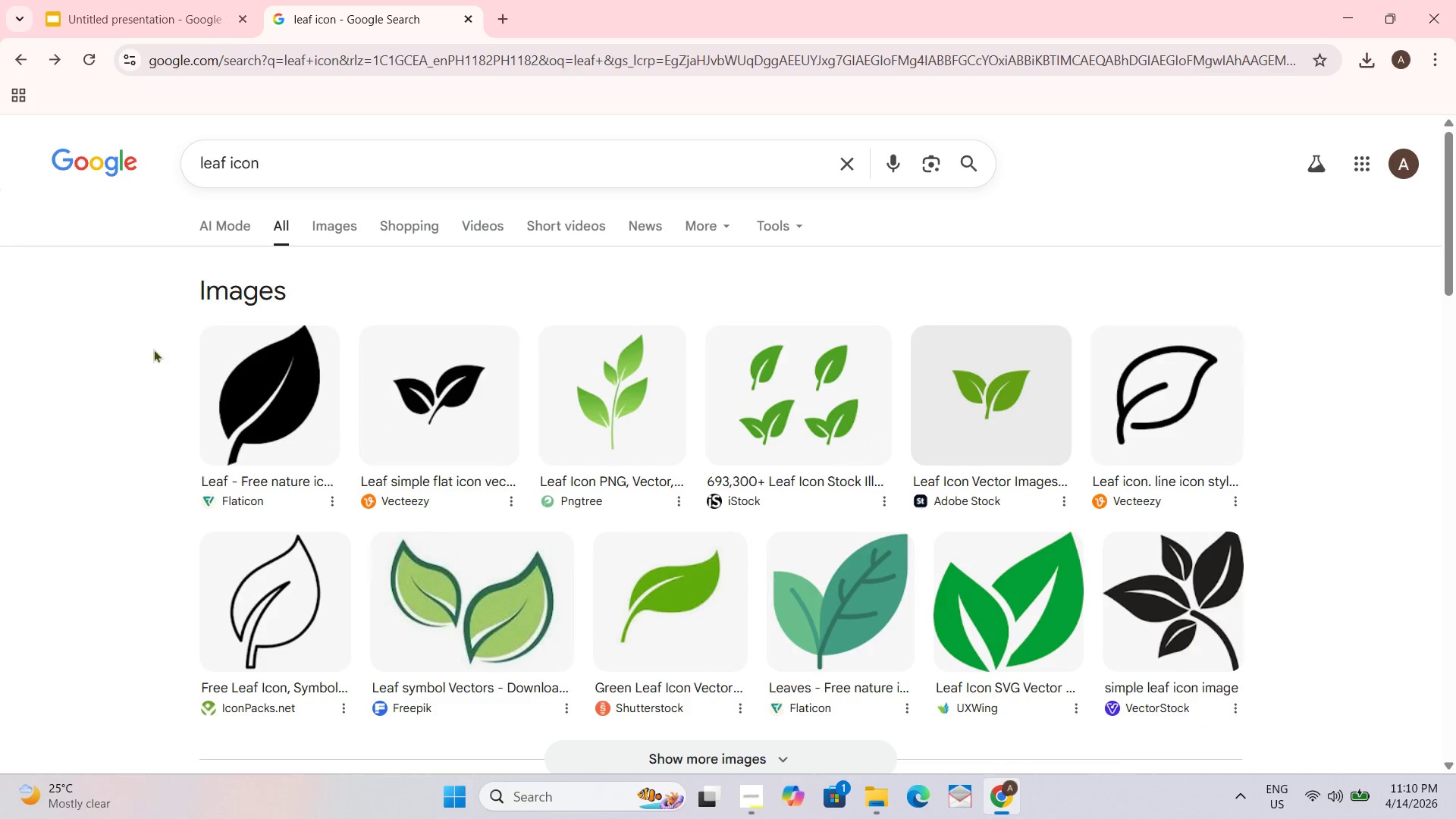 
left_click([259, 400])
 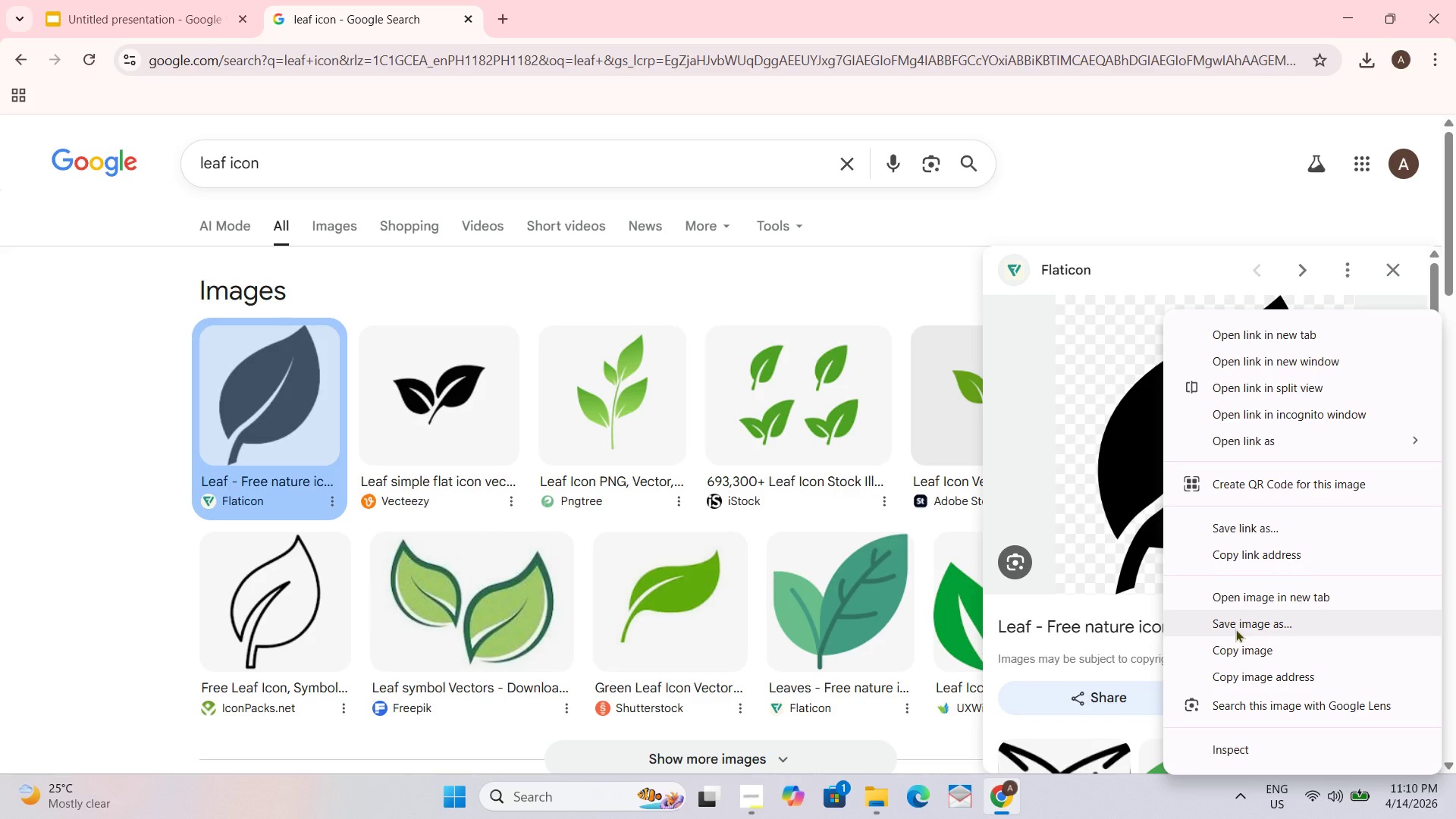 
left_click([1250, 650])
 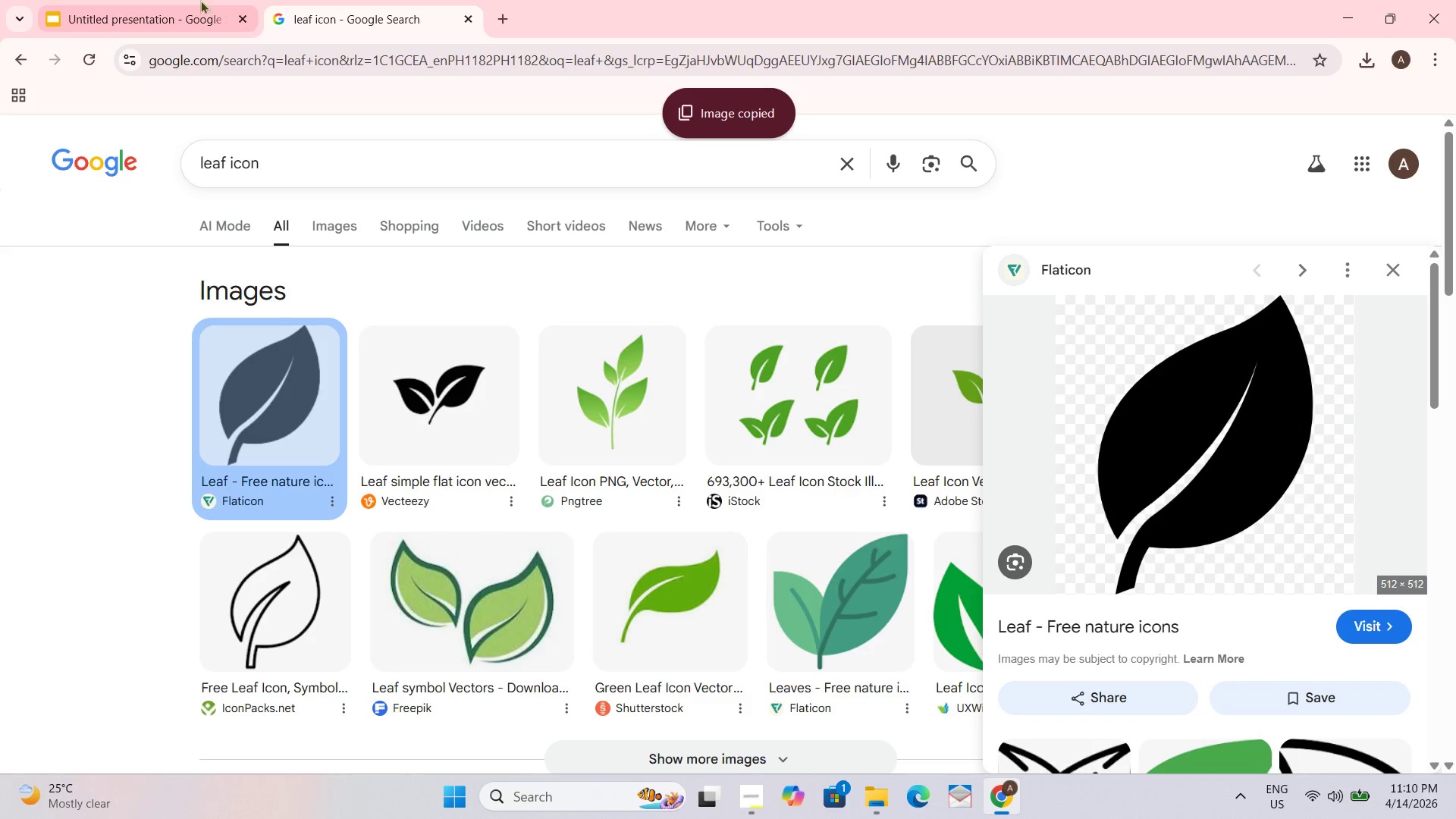 
left_click([154, 0])
 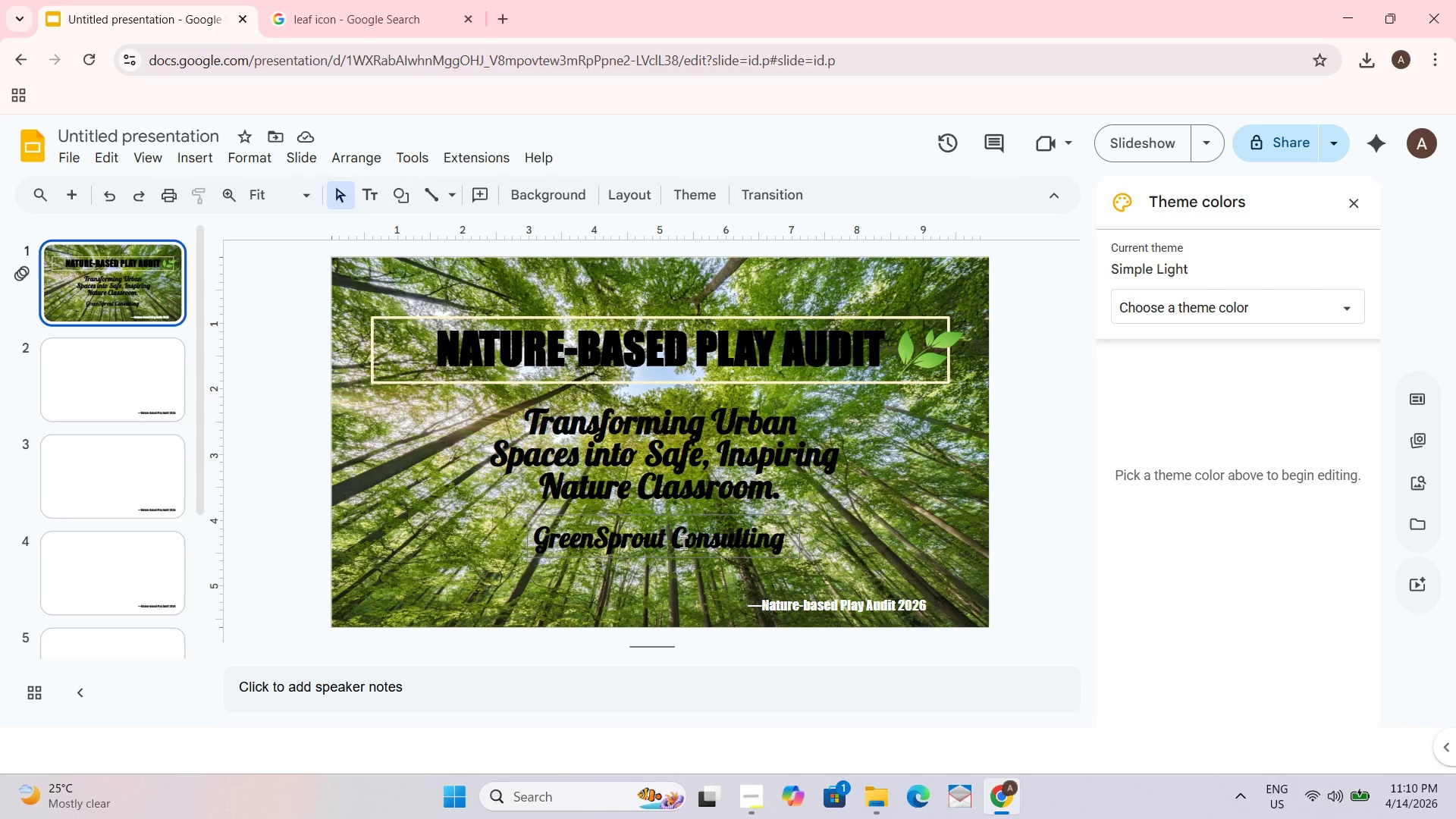 
right_click([823, 543])
 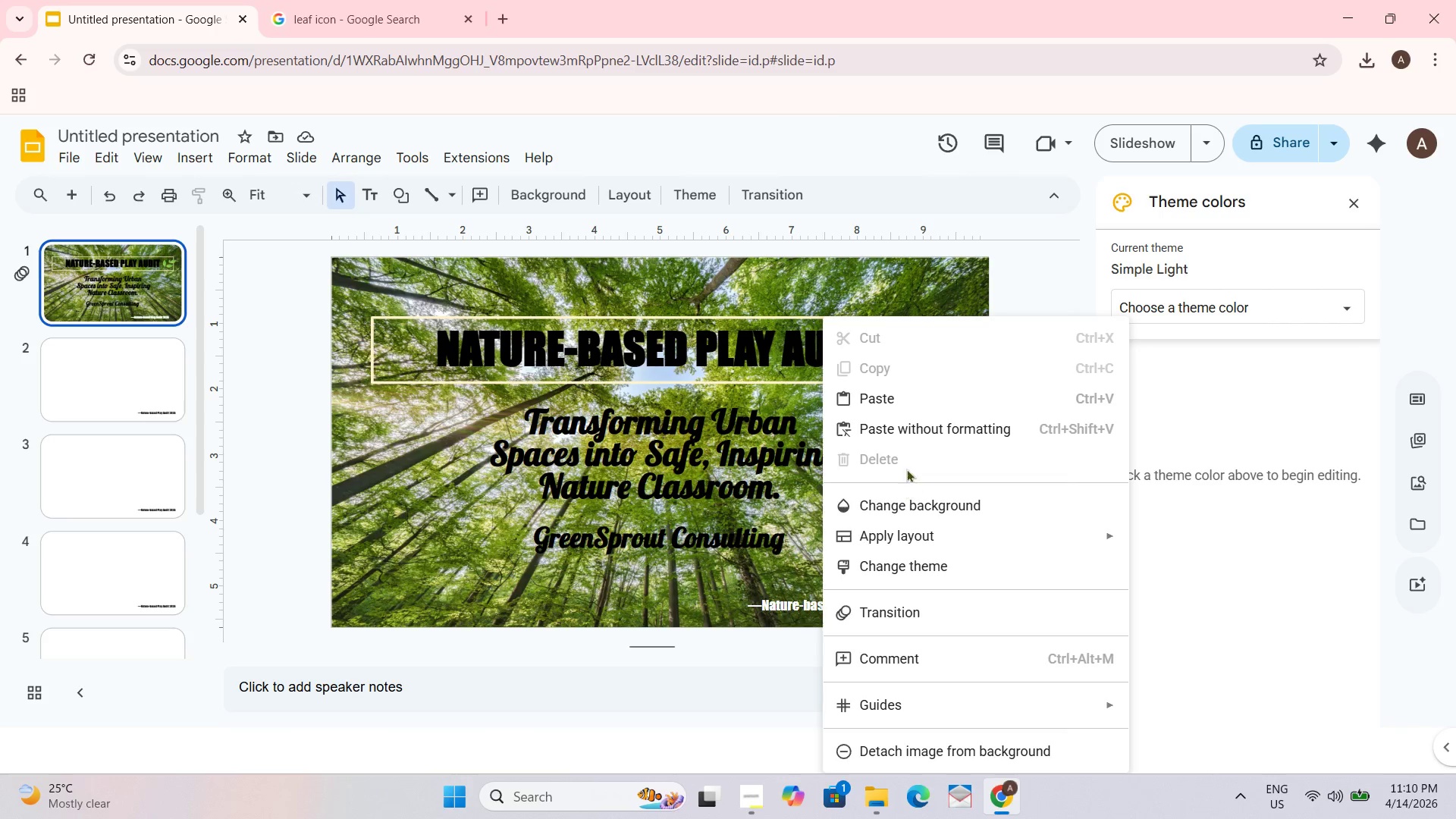 
left_click([904, 406])
 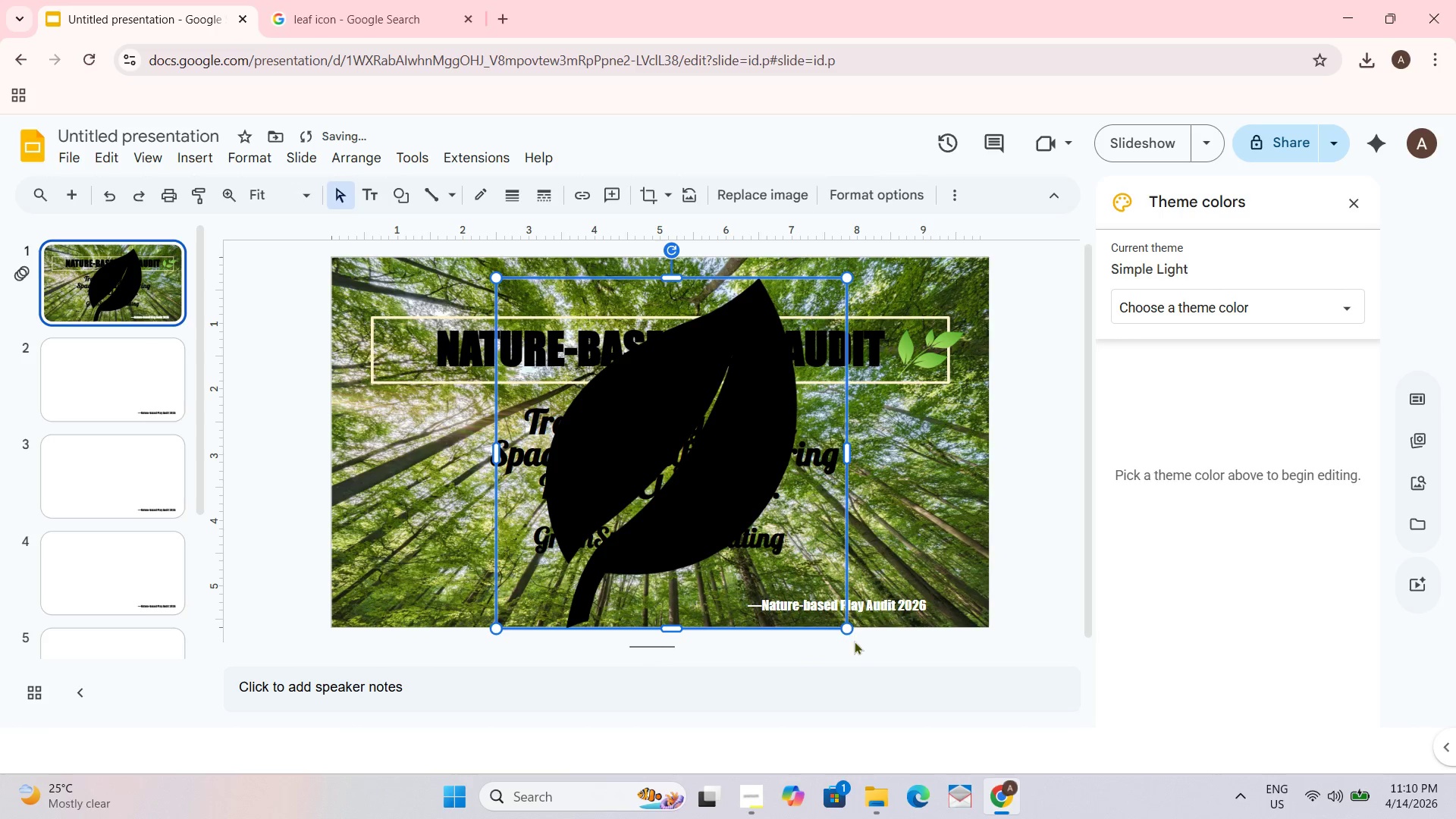 
left_click_drag(start_coordinate=[849, 626], to_coordinate=[610, 390])
 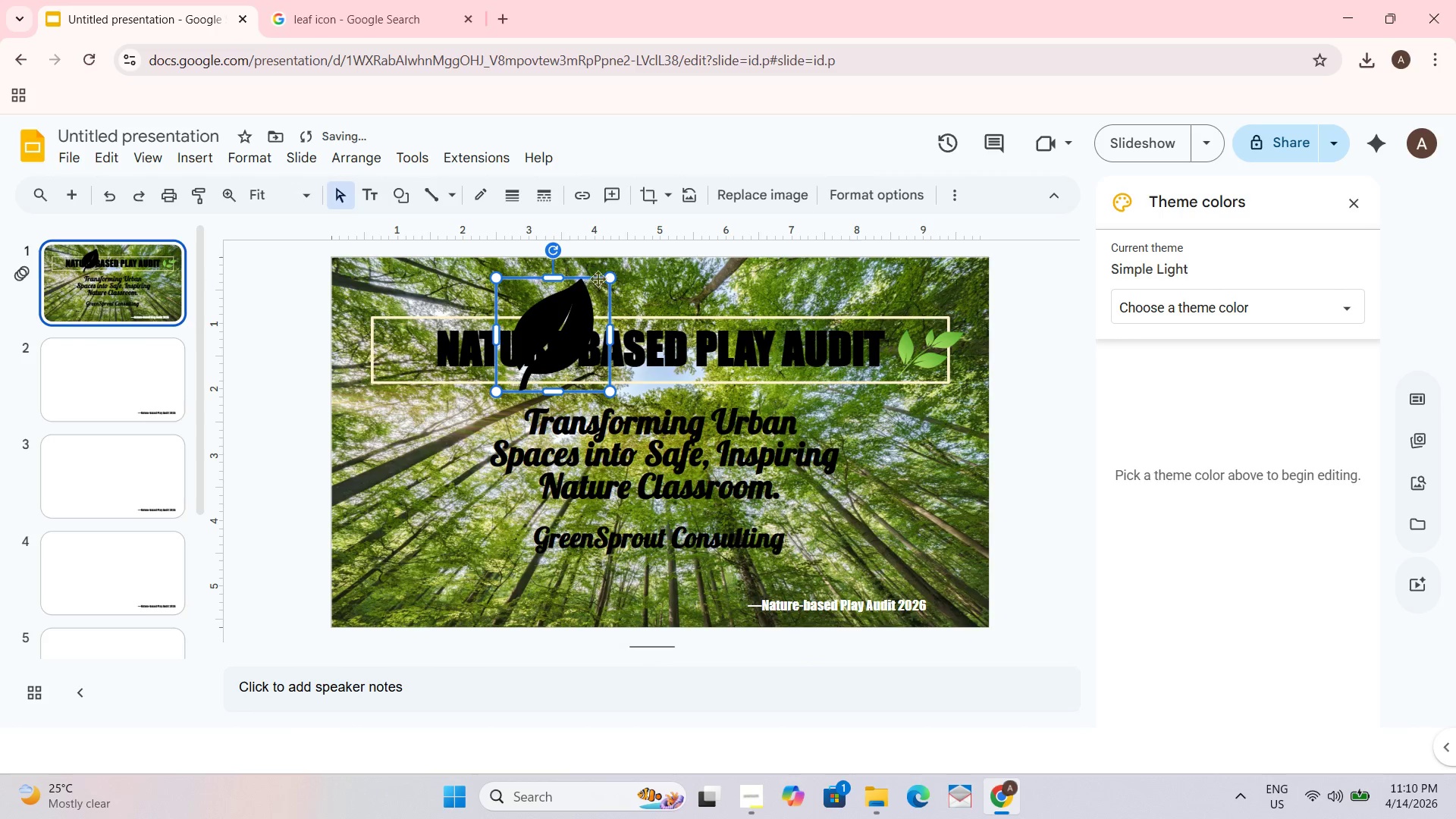 
left_click([595, 275])
 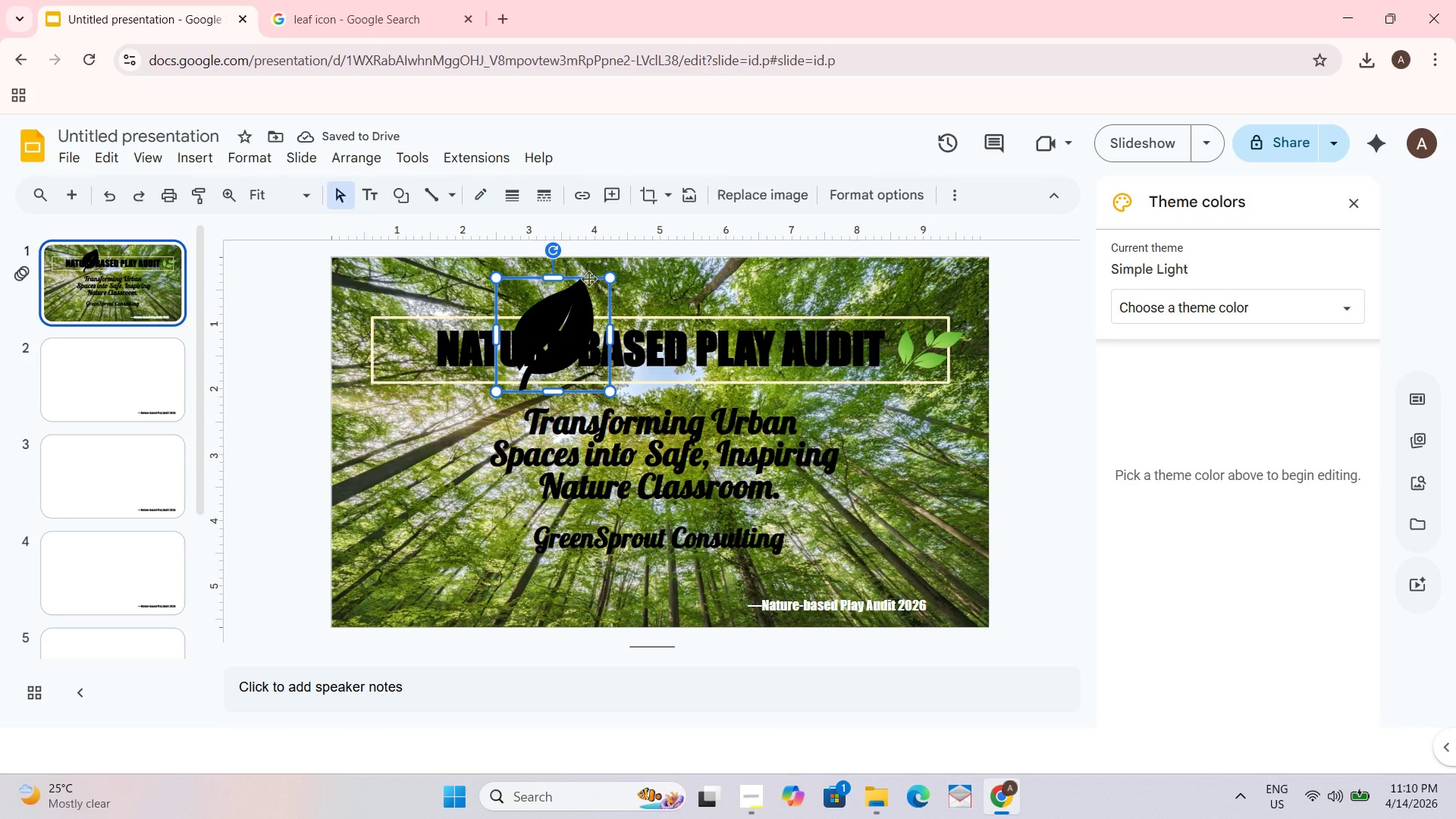 
left_click_drag(start_coordinate=[588, 283], to_coordinate=[871, 482])
 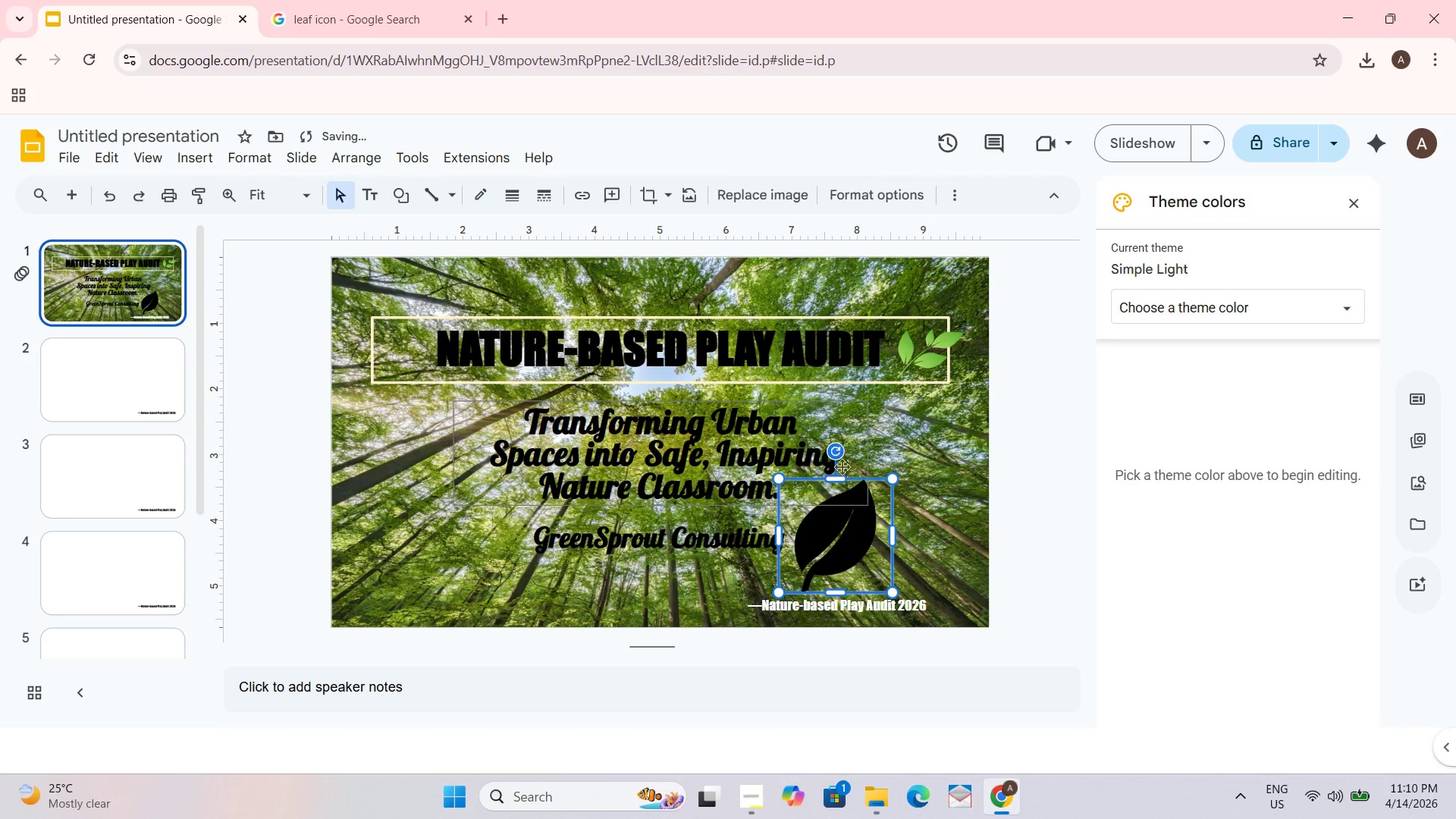 
left_click_drag(start_coordinate=[835, 452], to_coordinate=[868, 459])
 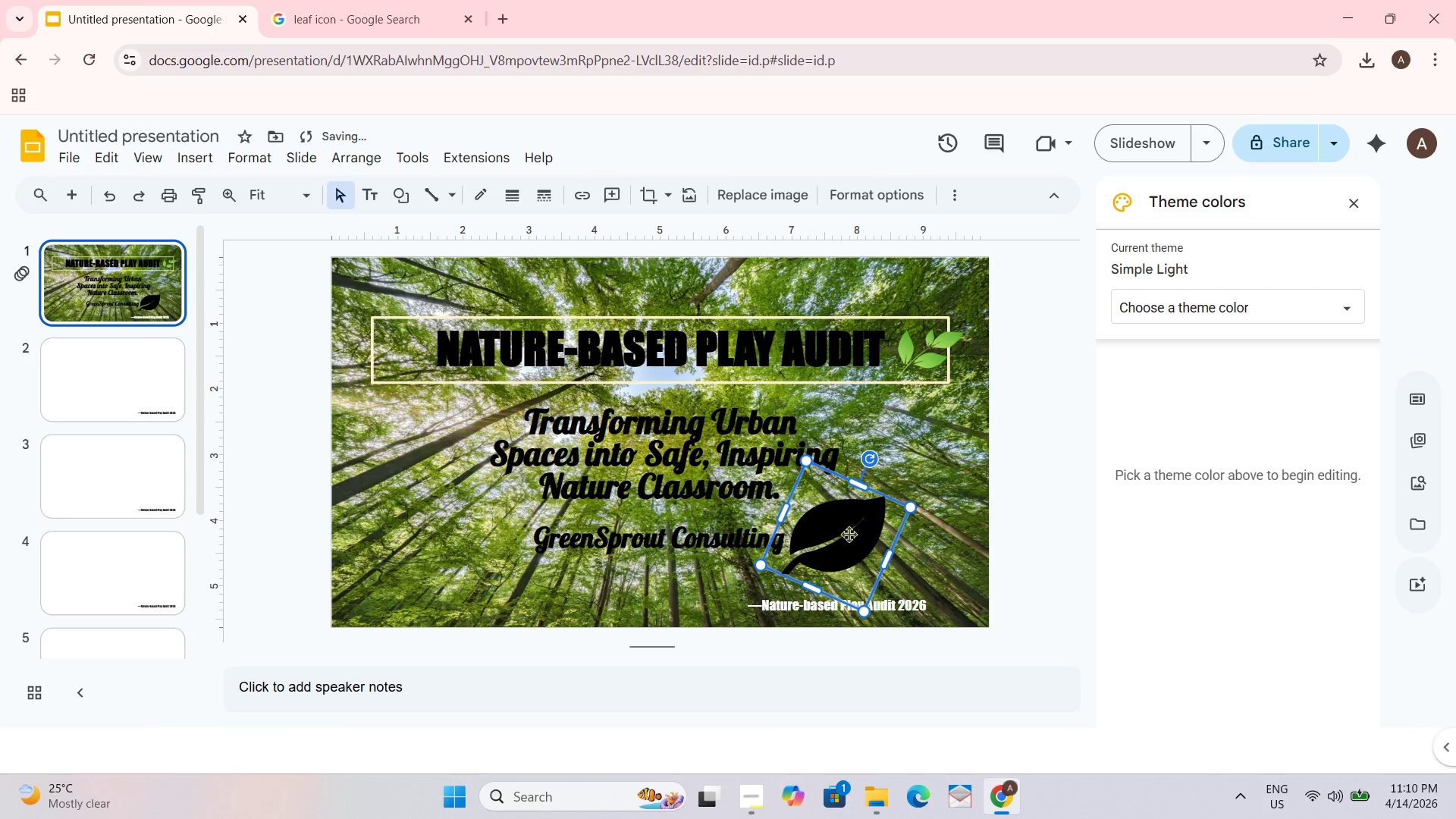 
left_click_drag(start_coordinate=[830, 544], to_coordinate=[855, 530])
 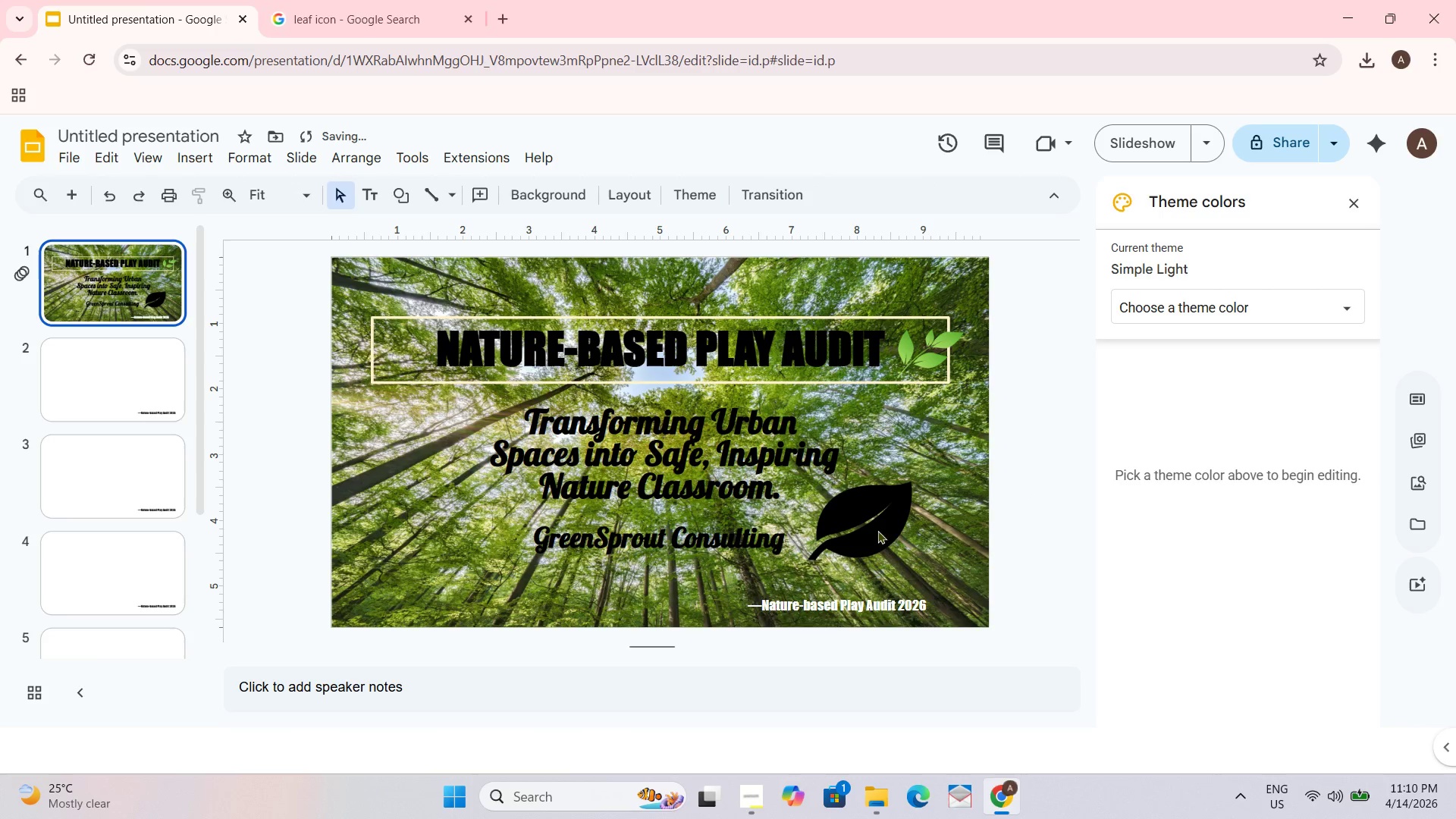 
left_click([679, 541])
 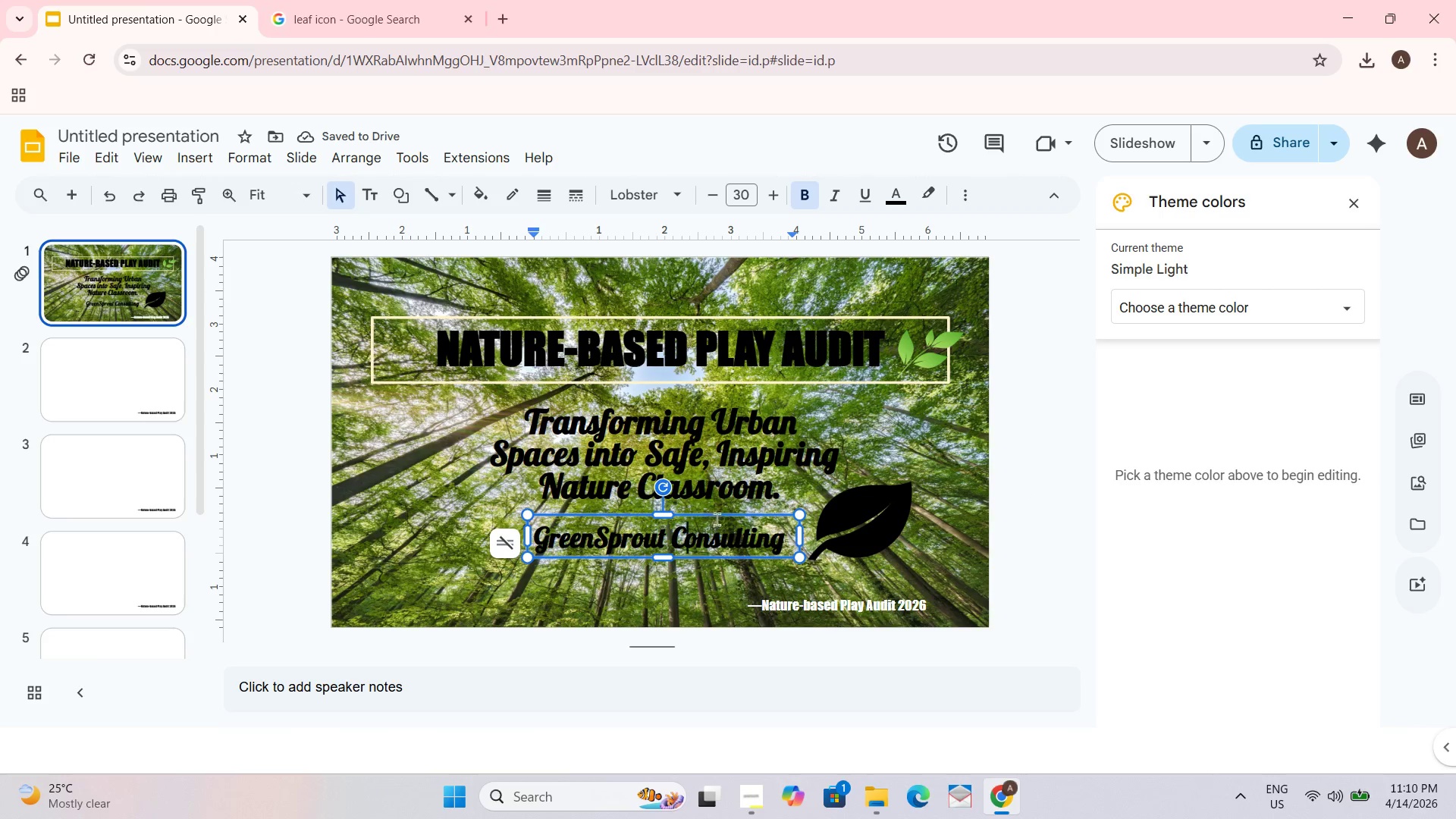 
left_click_drag(start_coordinate=[720, 516], to_coordinate=[717, 522])
 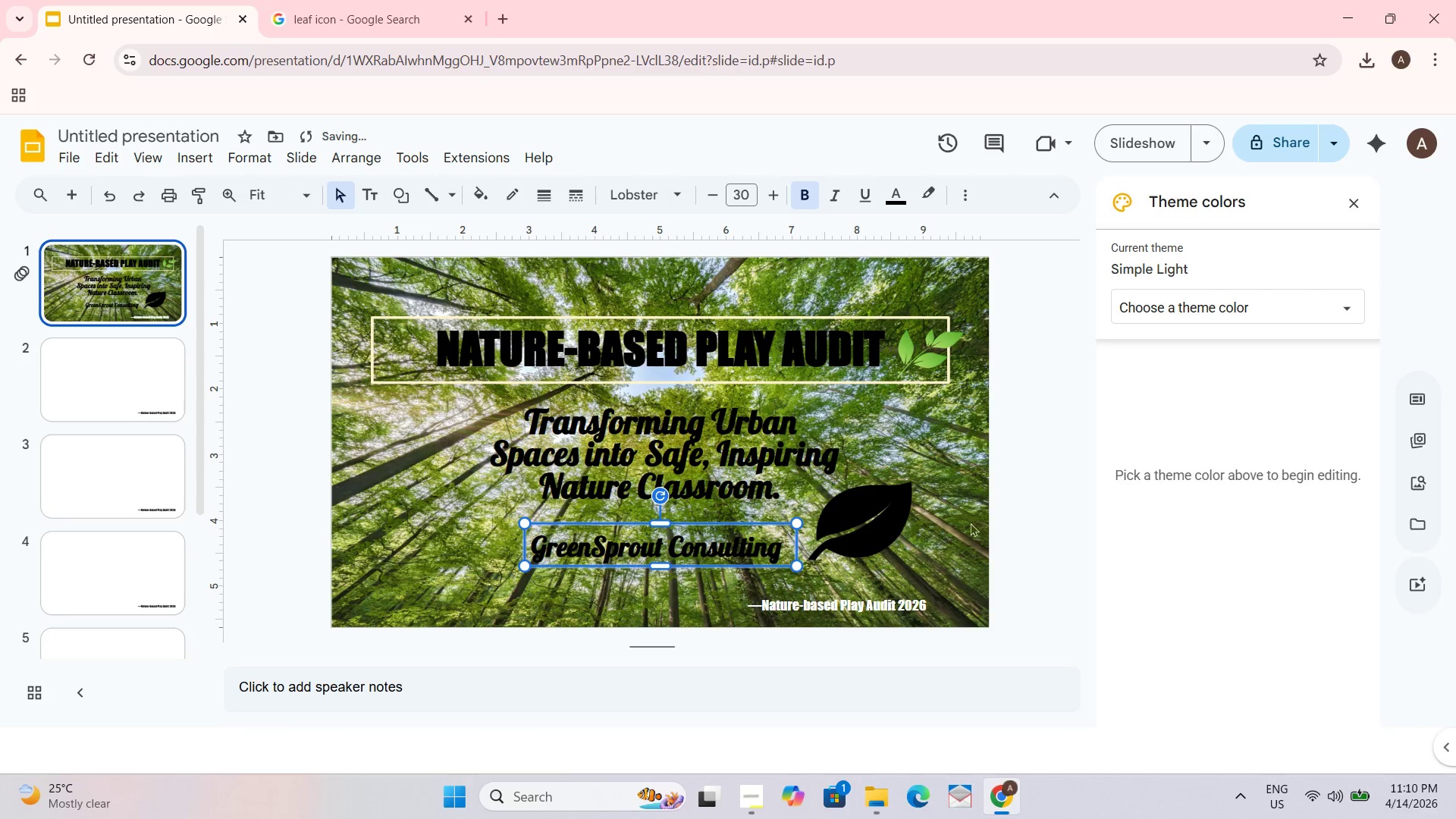 
left_click([991, 522])
 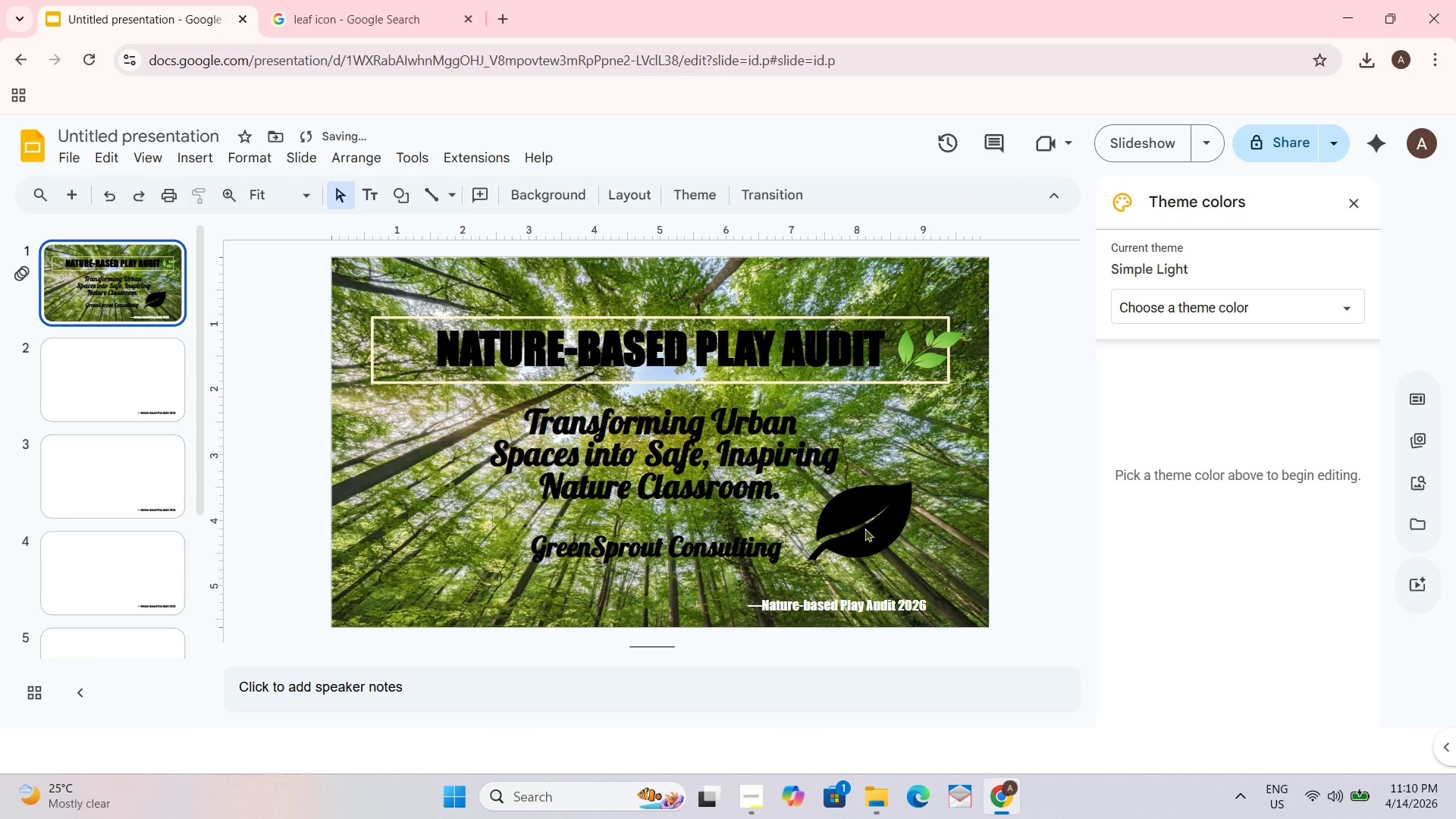 
left_click_drag(start_coordinate=[864, 528], to_coordinate=[853, 529])
 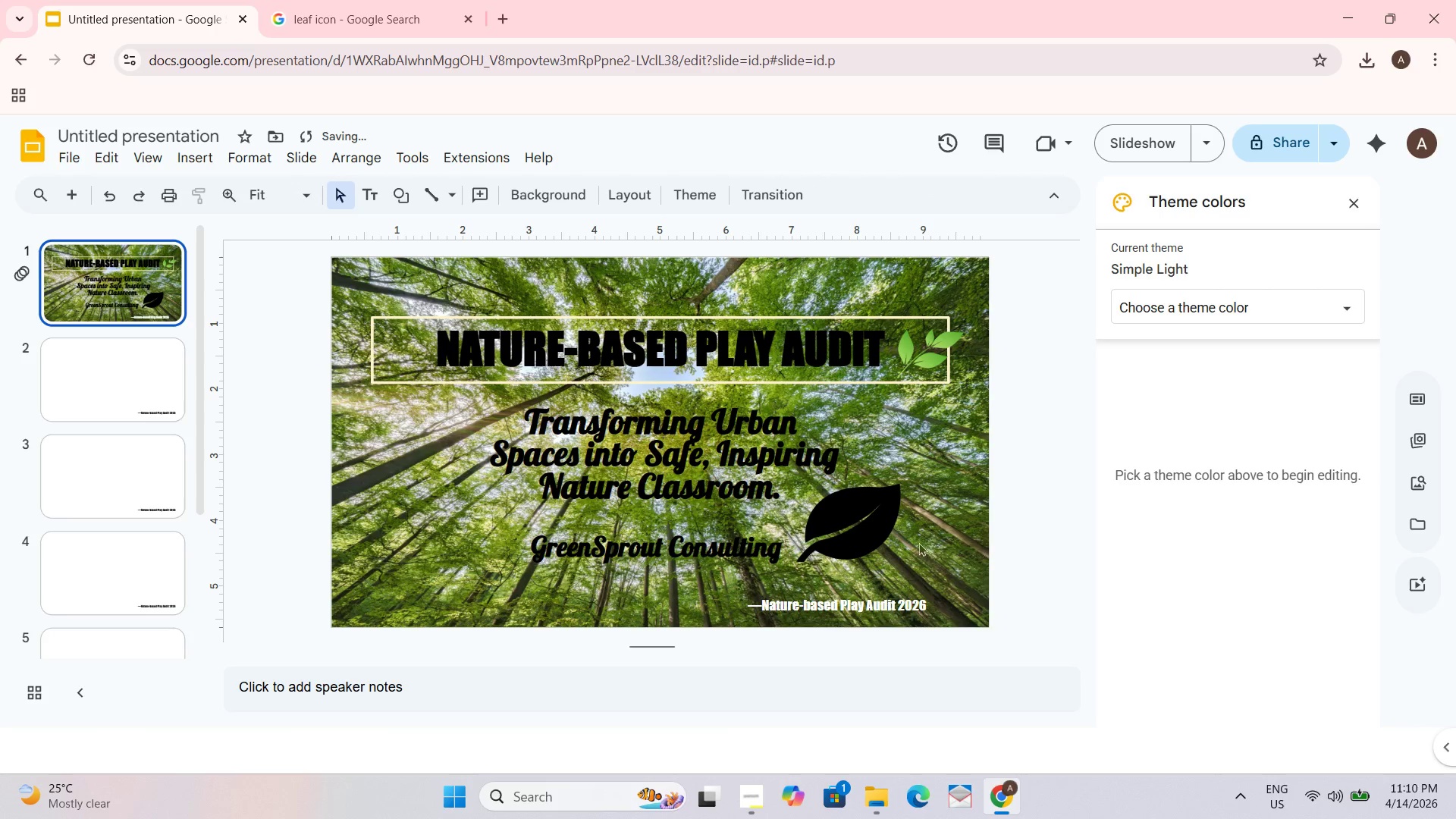 
left_click([878, 532])
 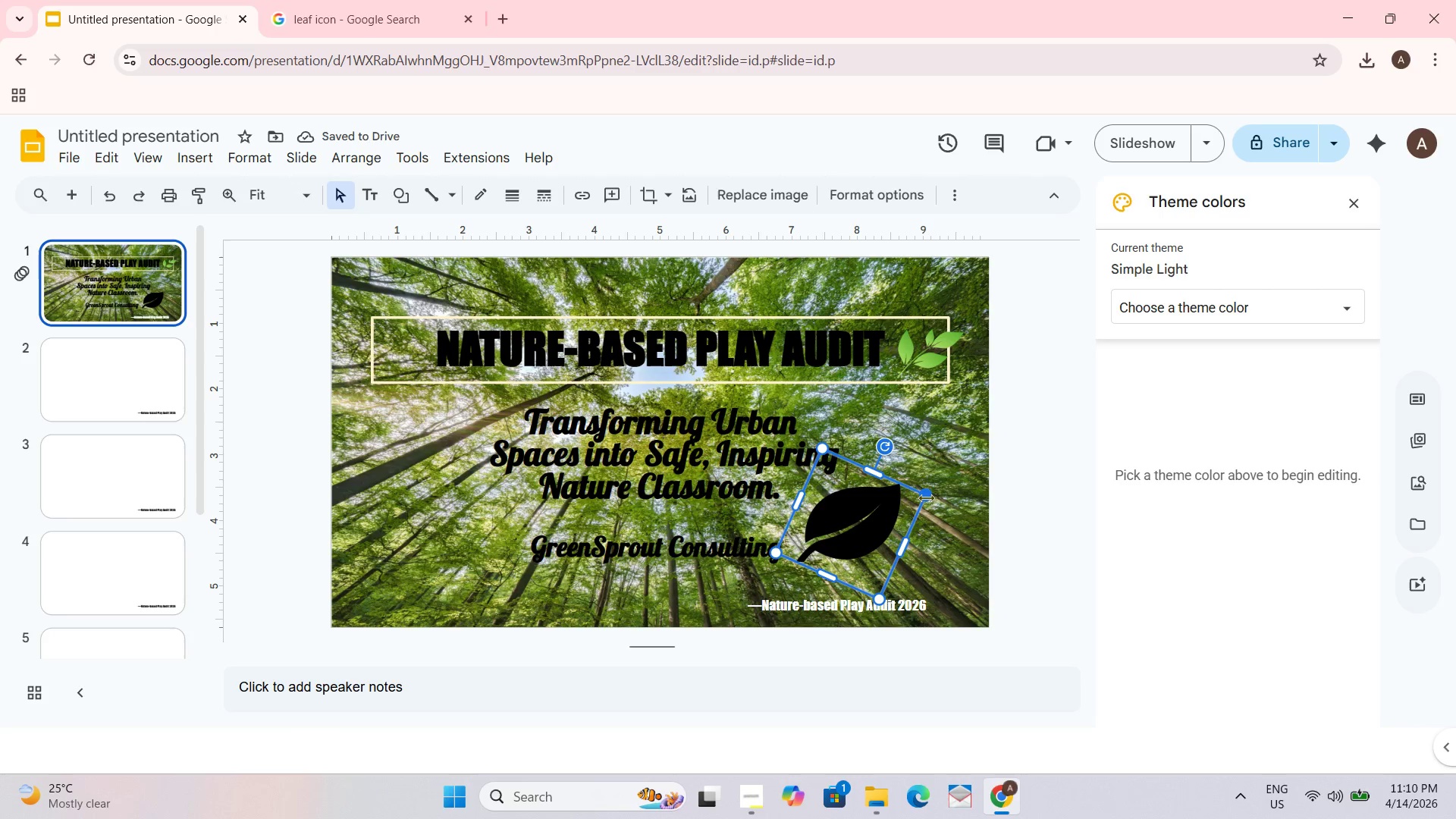 
left_click_drag(start_coordinate=[924, 496], to_coordinate=[899, 491])
 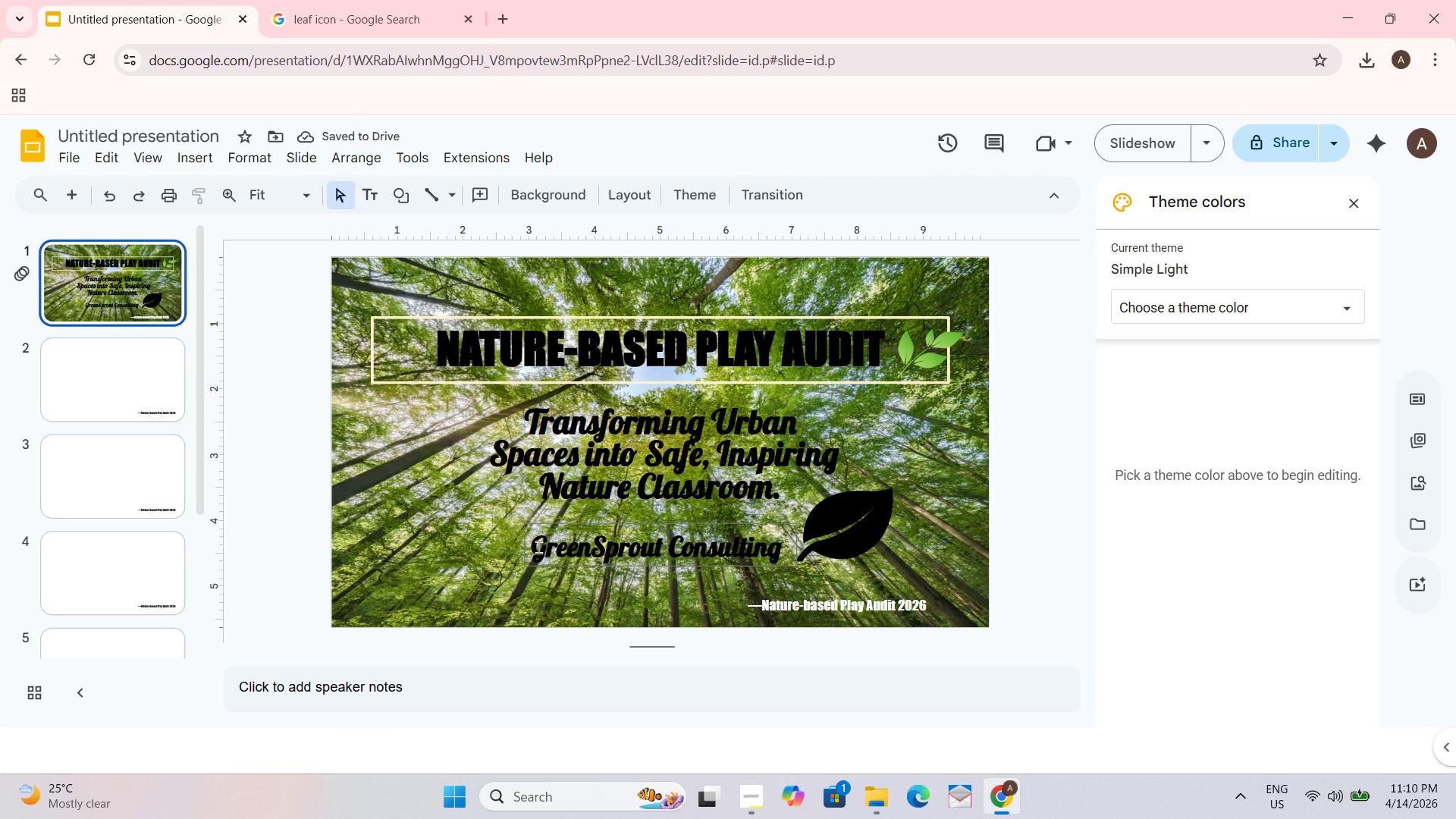 
double_click([516, 547])
 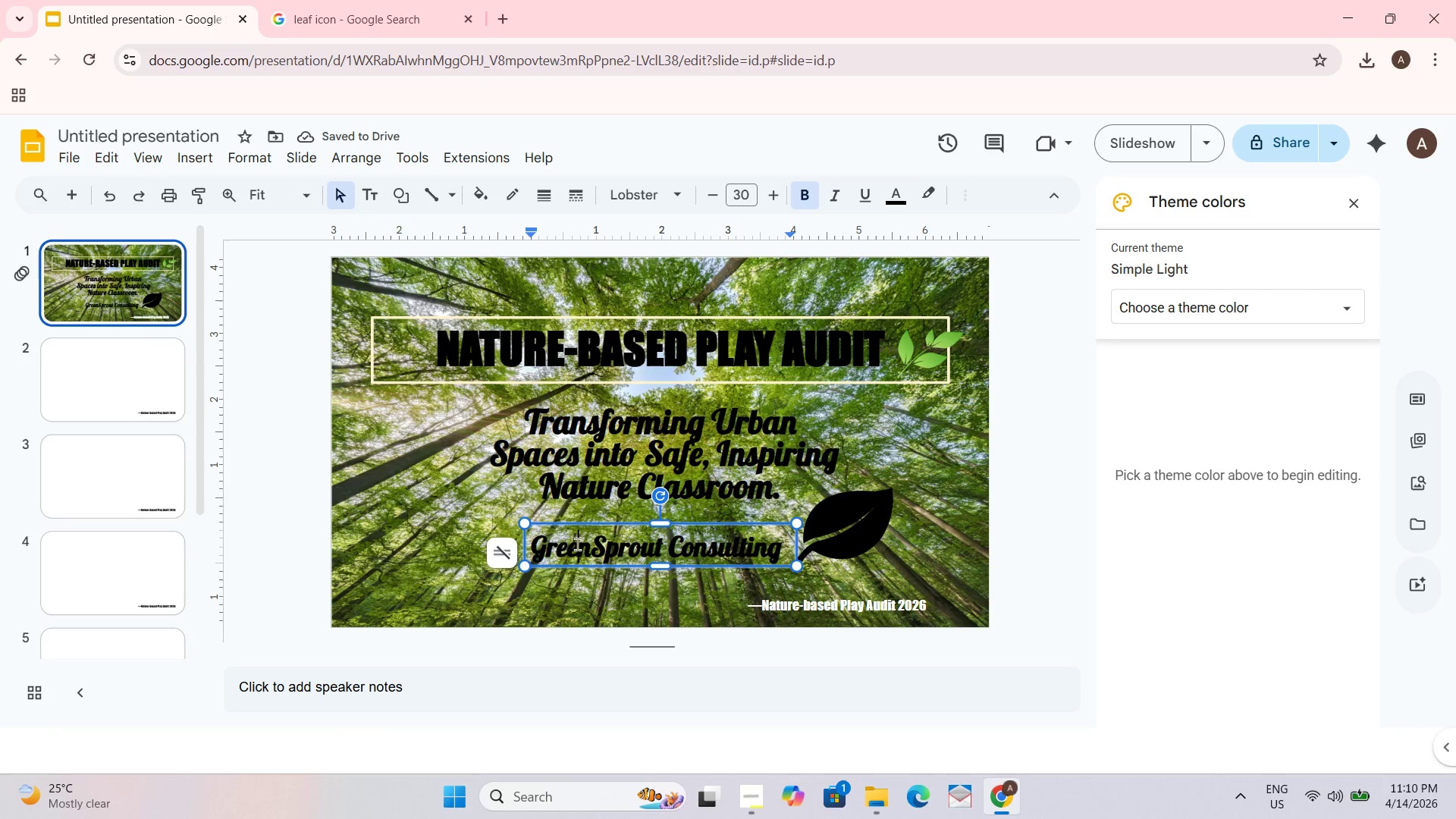 
key(Control+A)
 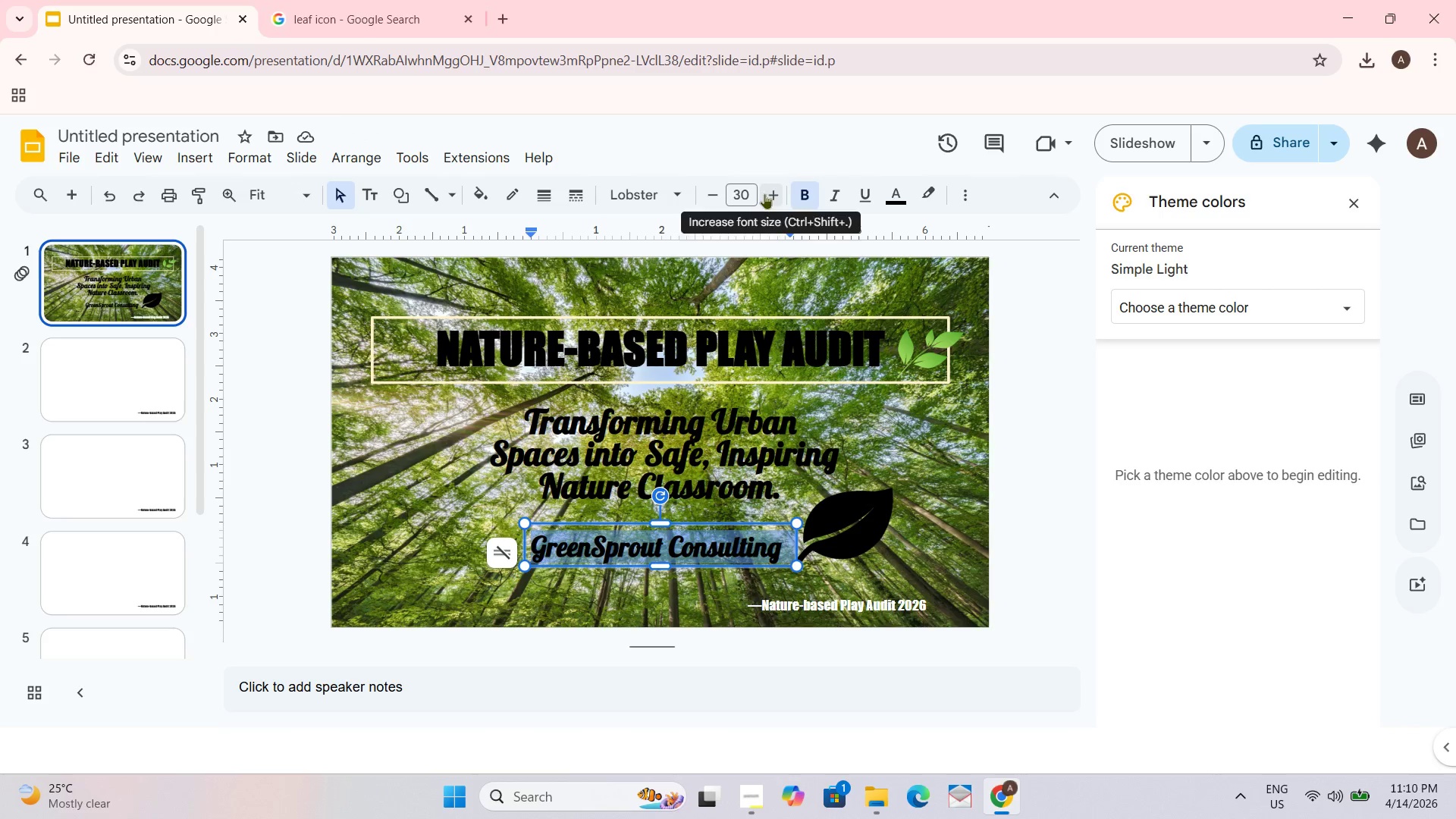 
left_click([765, 193])
 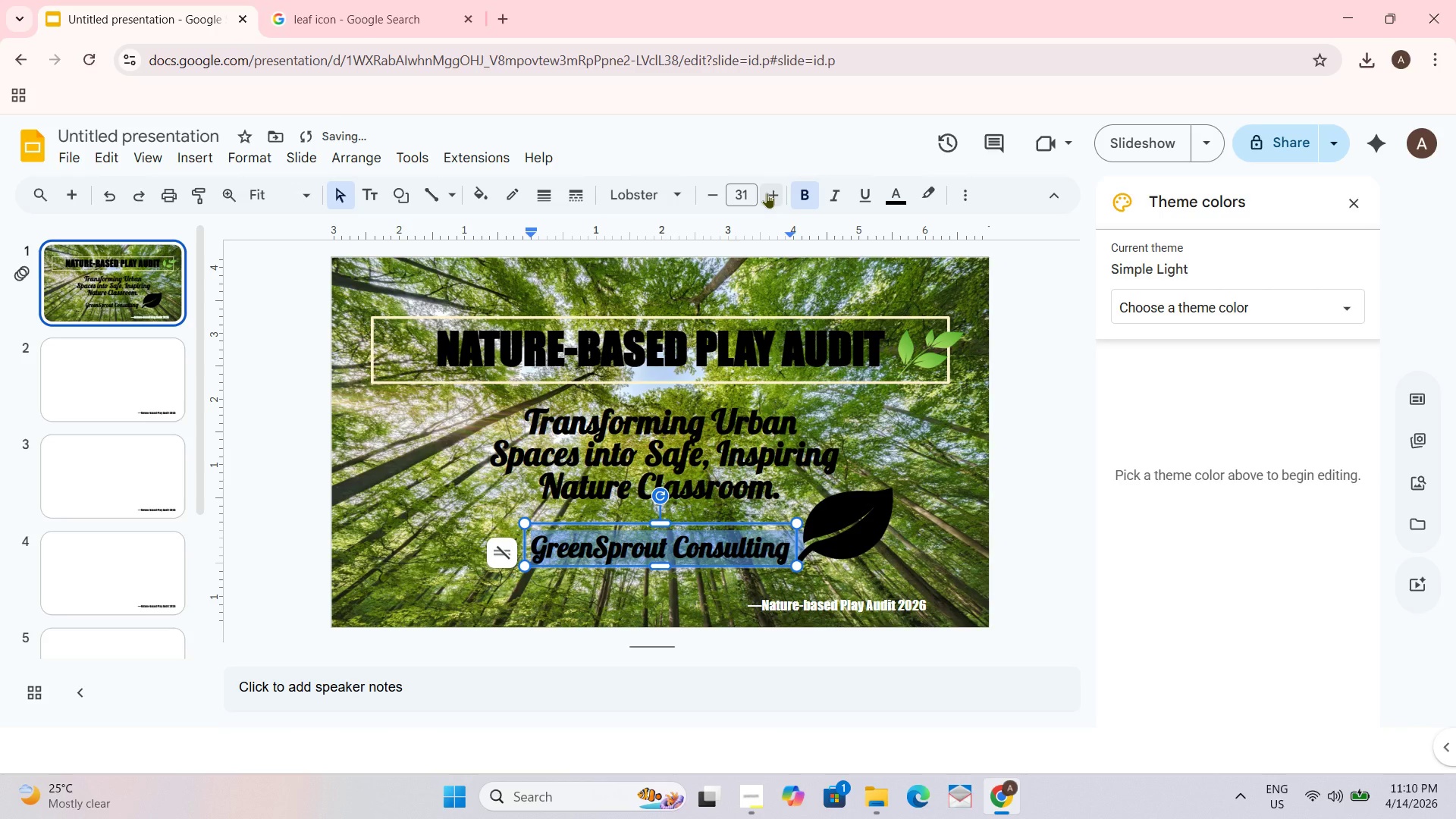 
left_click([767, 193])
 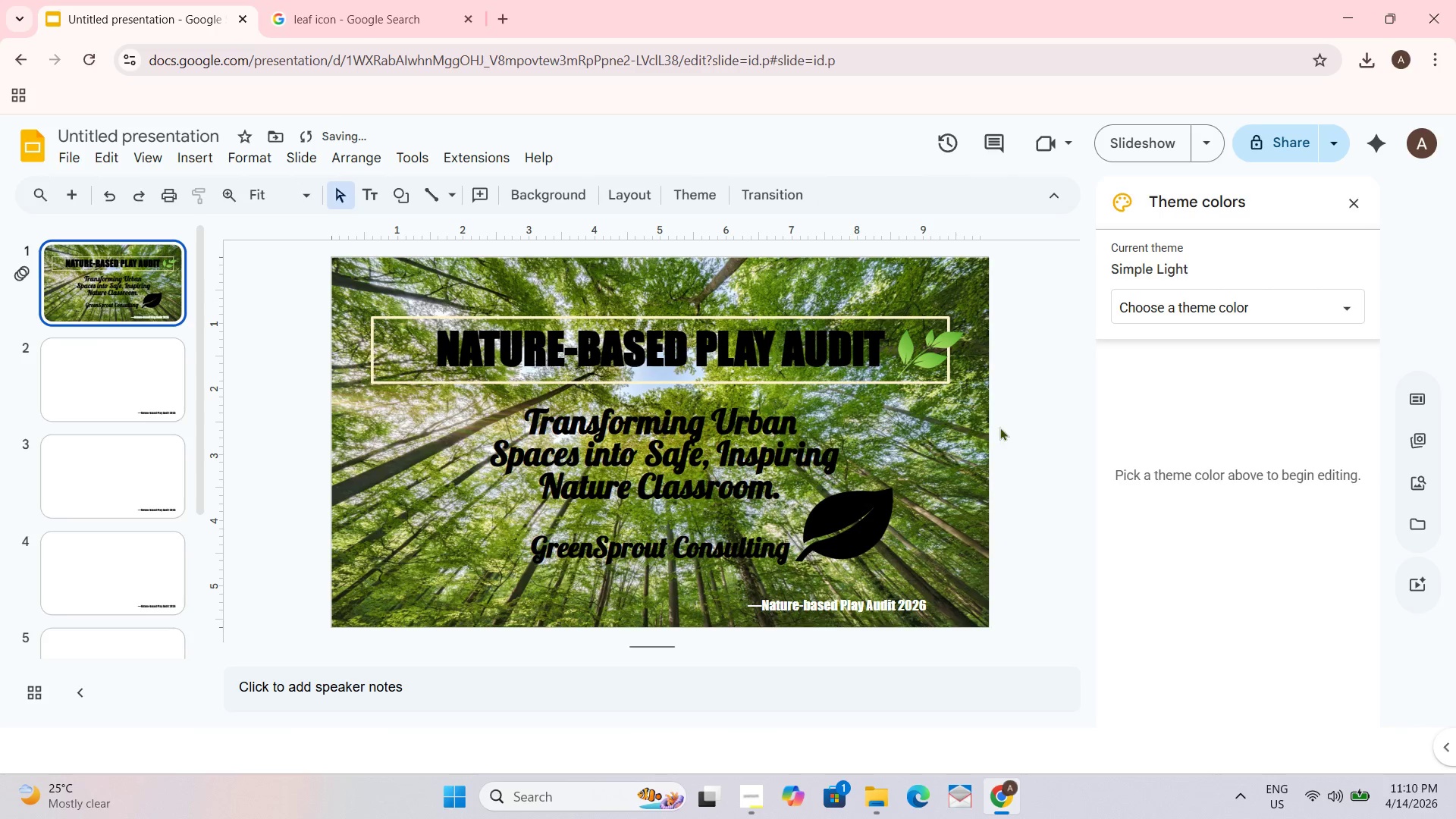 
left_click_drag(start_coordinate=[626, 560], to_coordinate=[661, 551])
 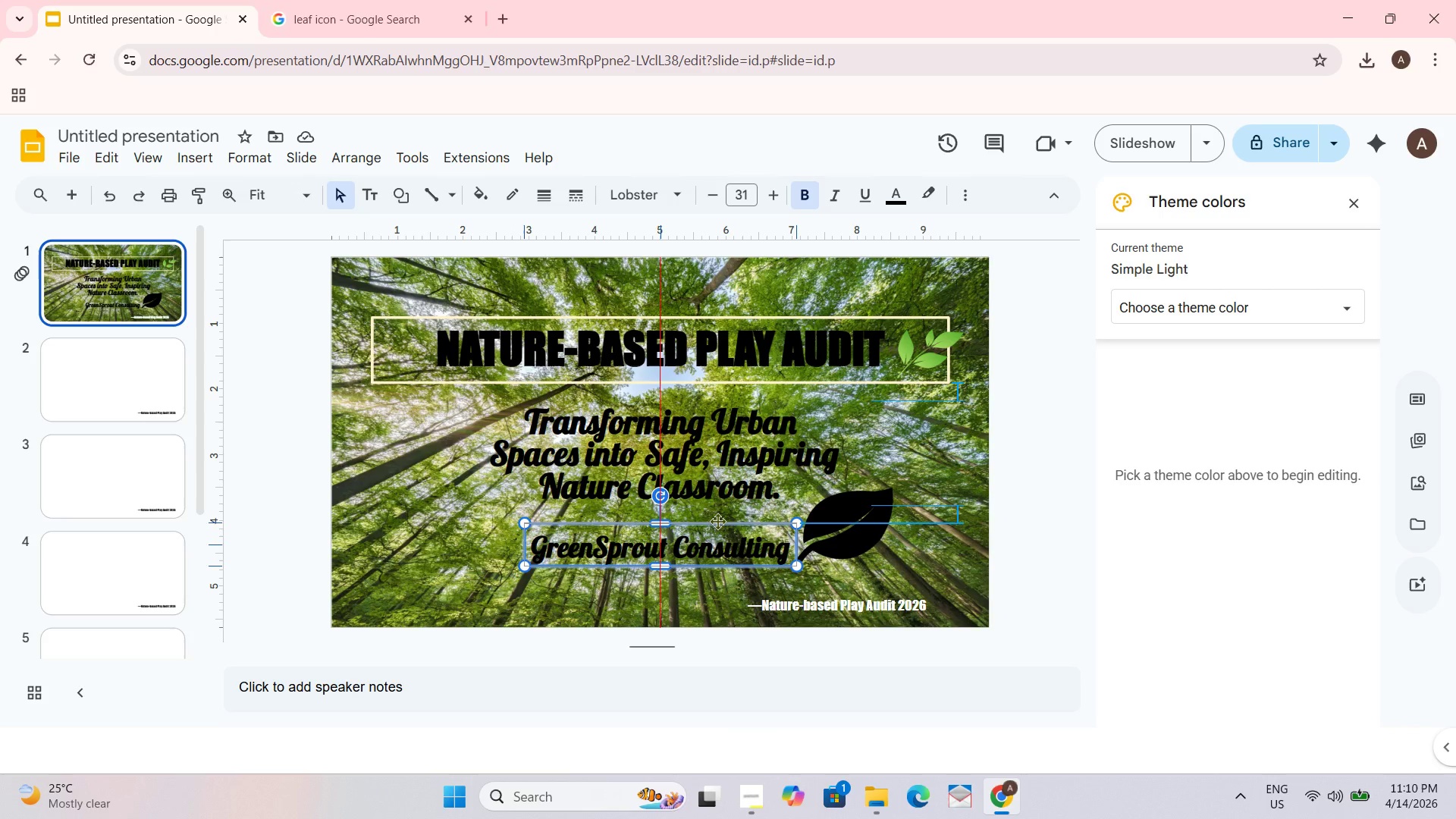 
wait(5.11)
 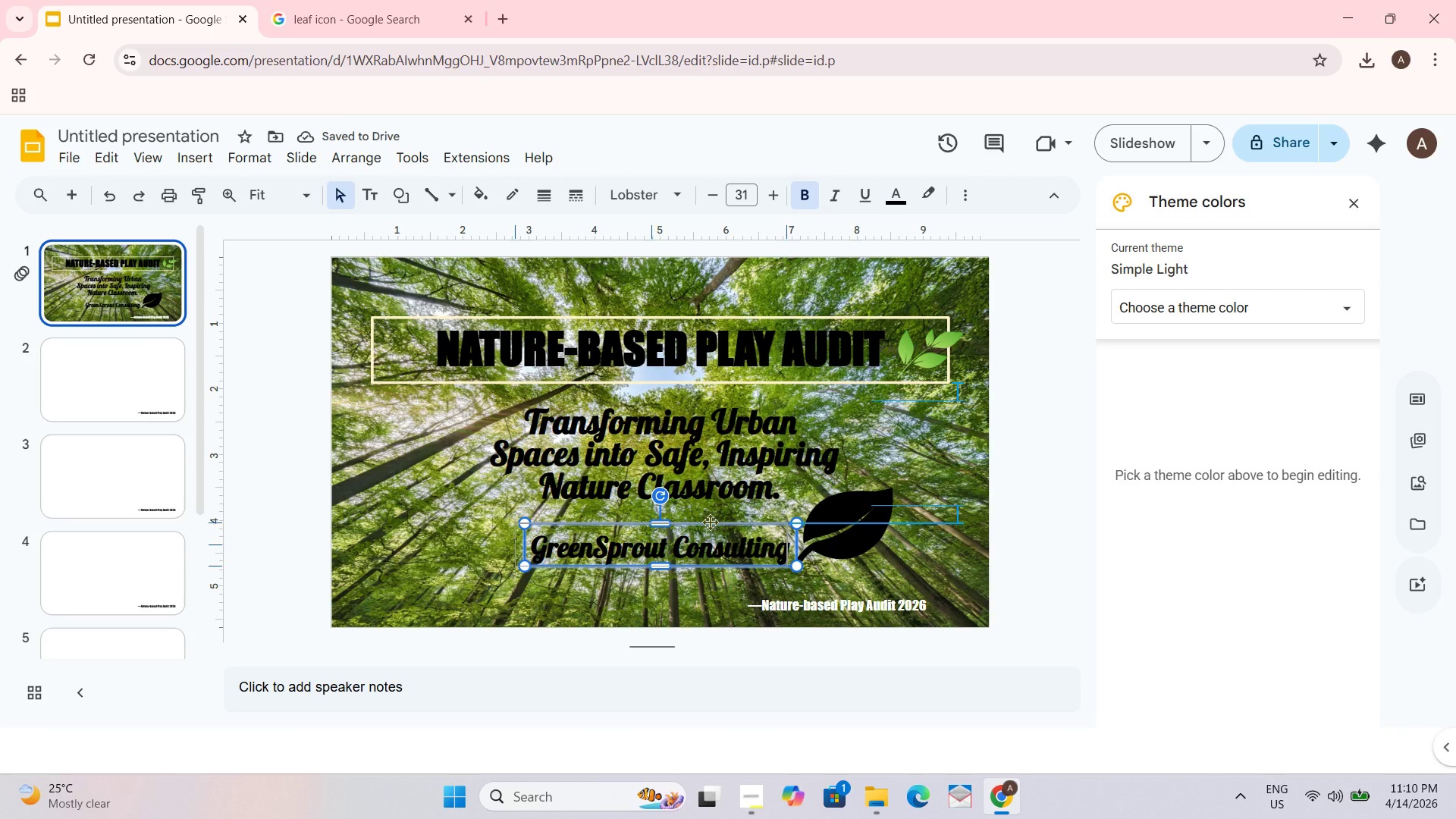 
left_click([1022, 477])
 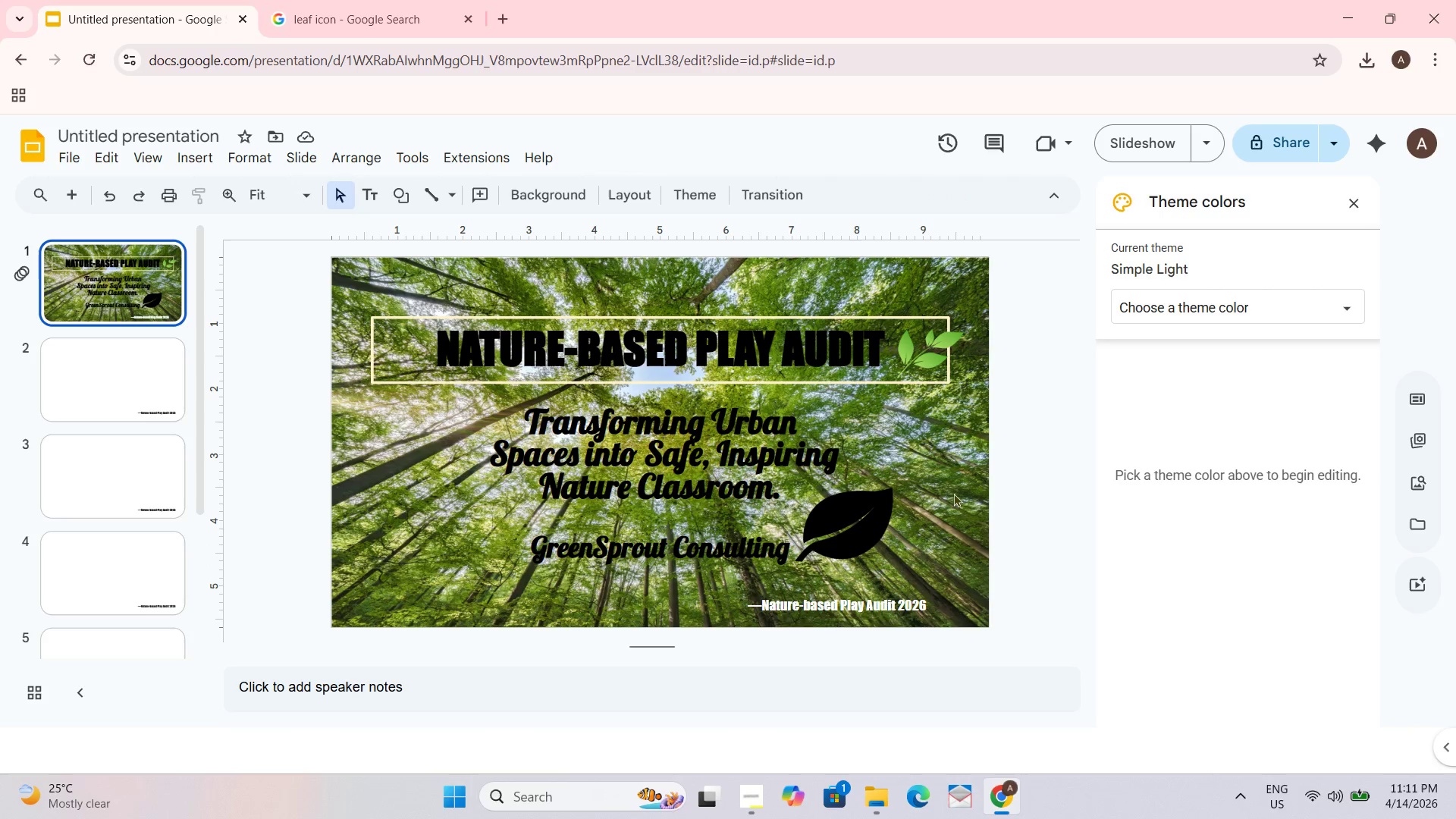 
left_click([834, 517])
 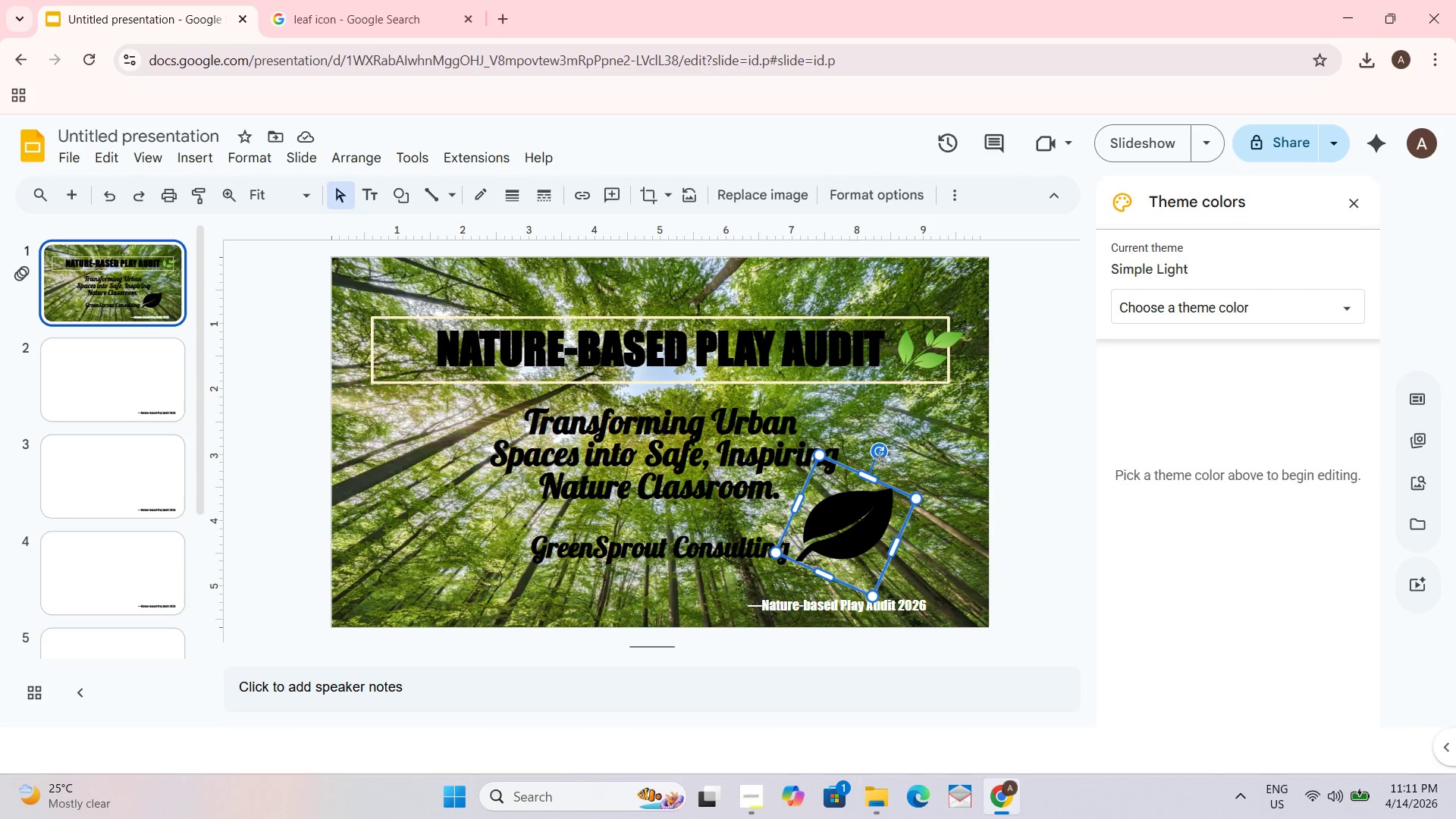 
left_click_drag(start_coordinate=[879, 454], to_coordinate=[853, 452])
 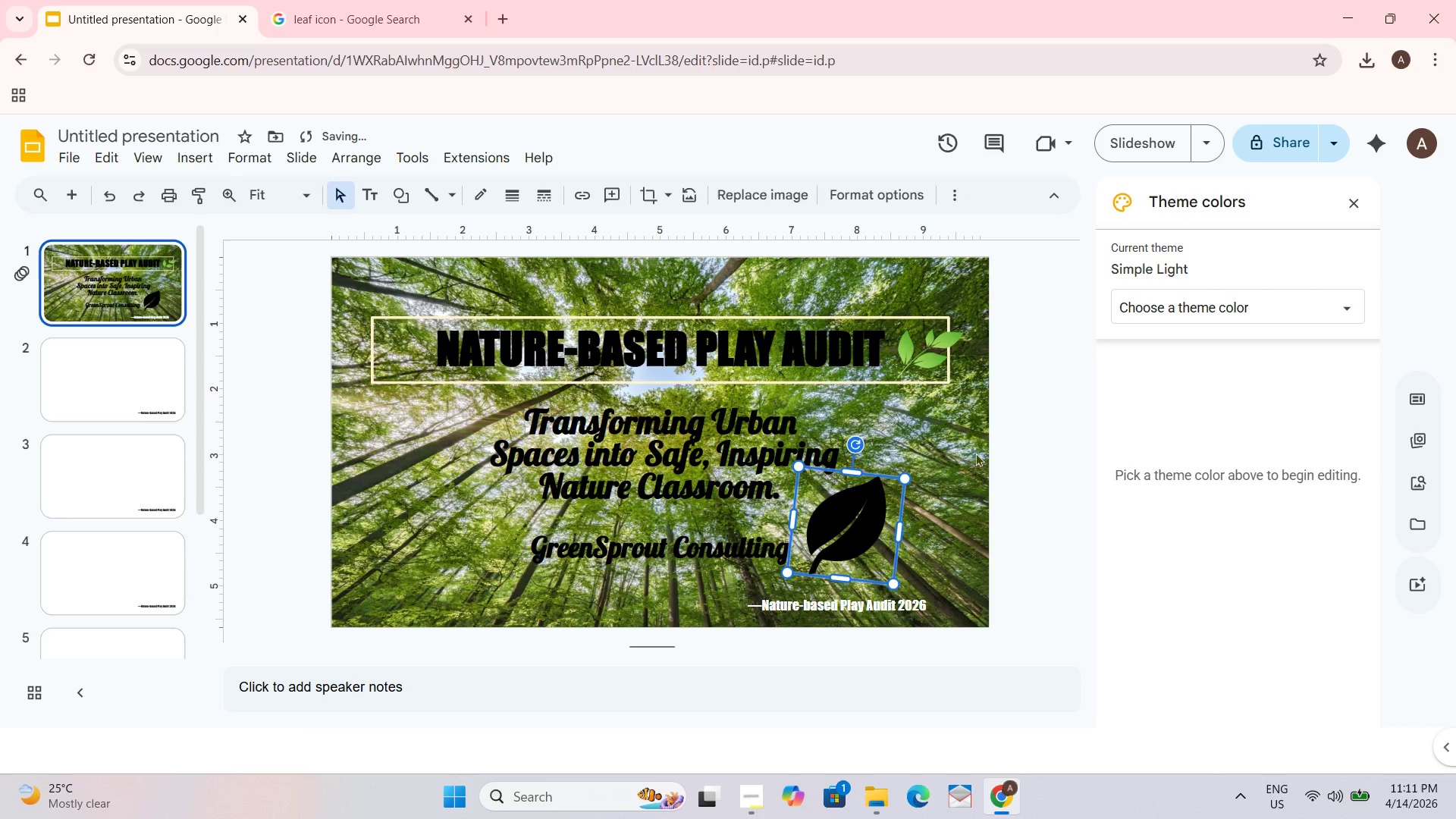 
left_click([1027, 452])
 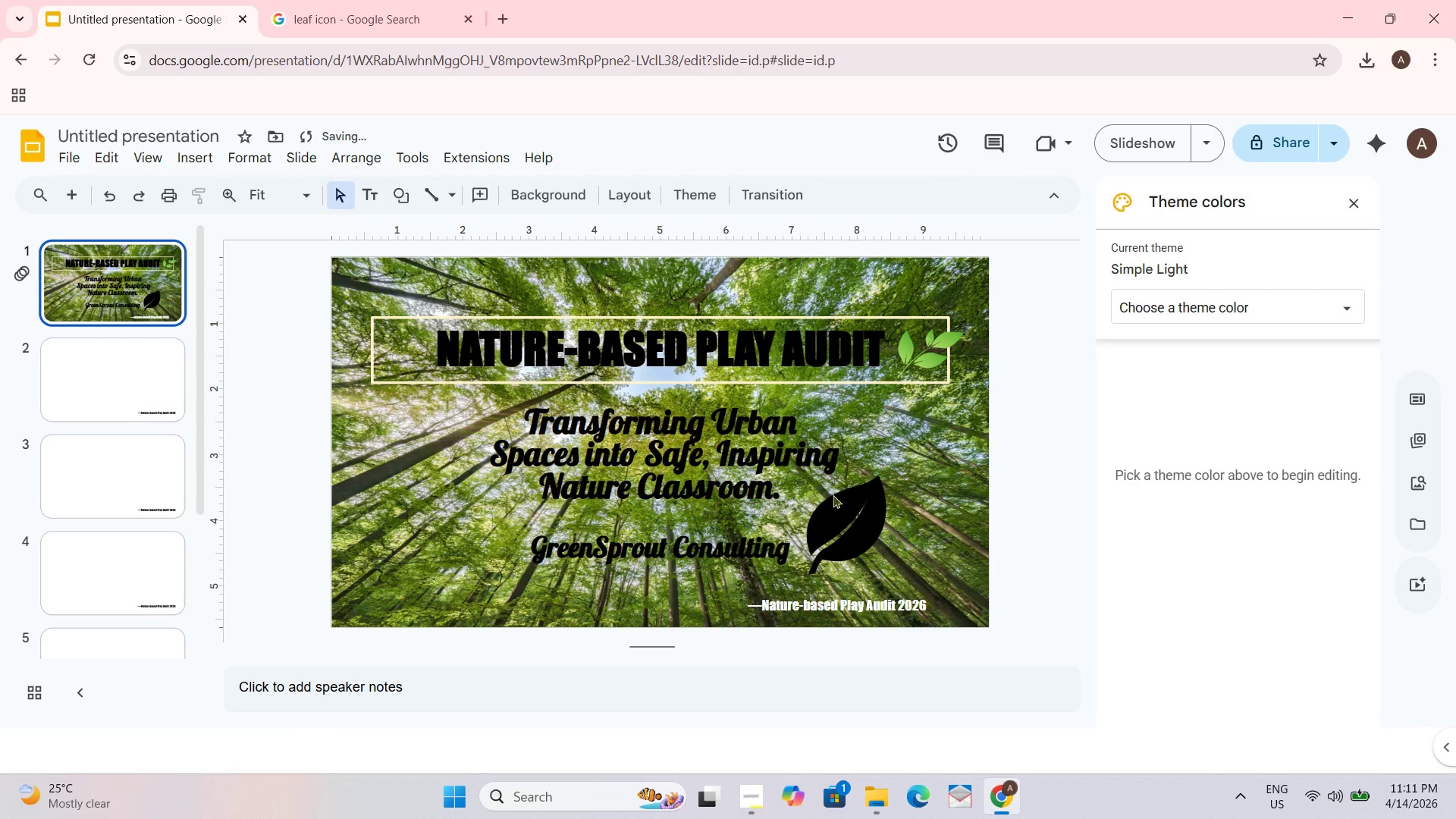 
left_click_drag(start_coordinate=[855, 497], to_coordinate=[865, 485])
 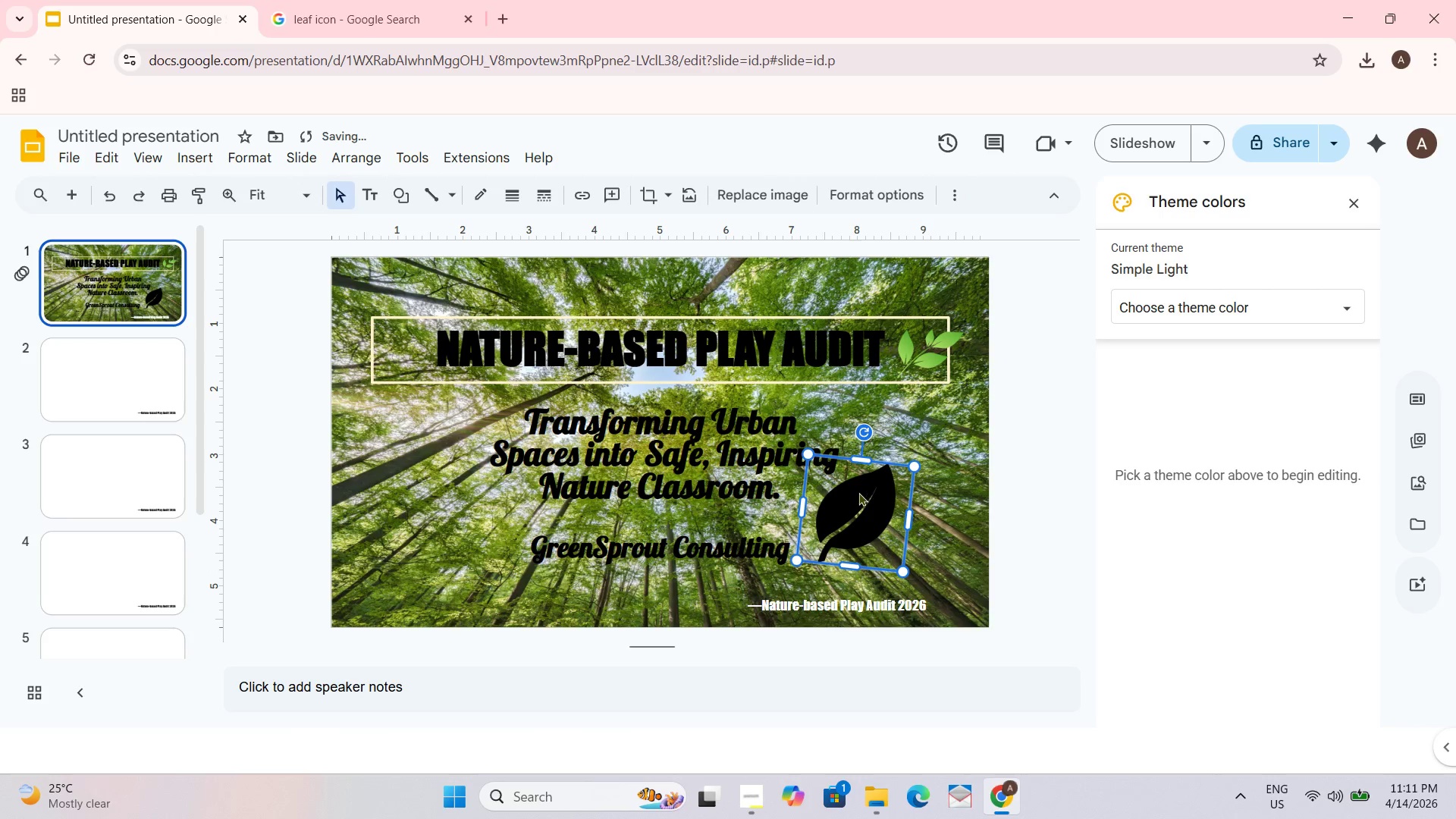 
left_click_drag(start_coordinate=[858, 493], to_coordinate=[858, 497])
 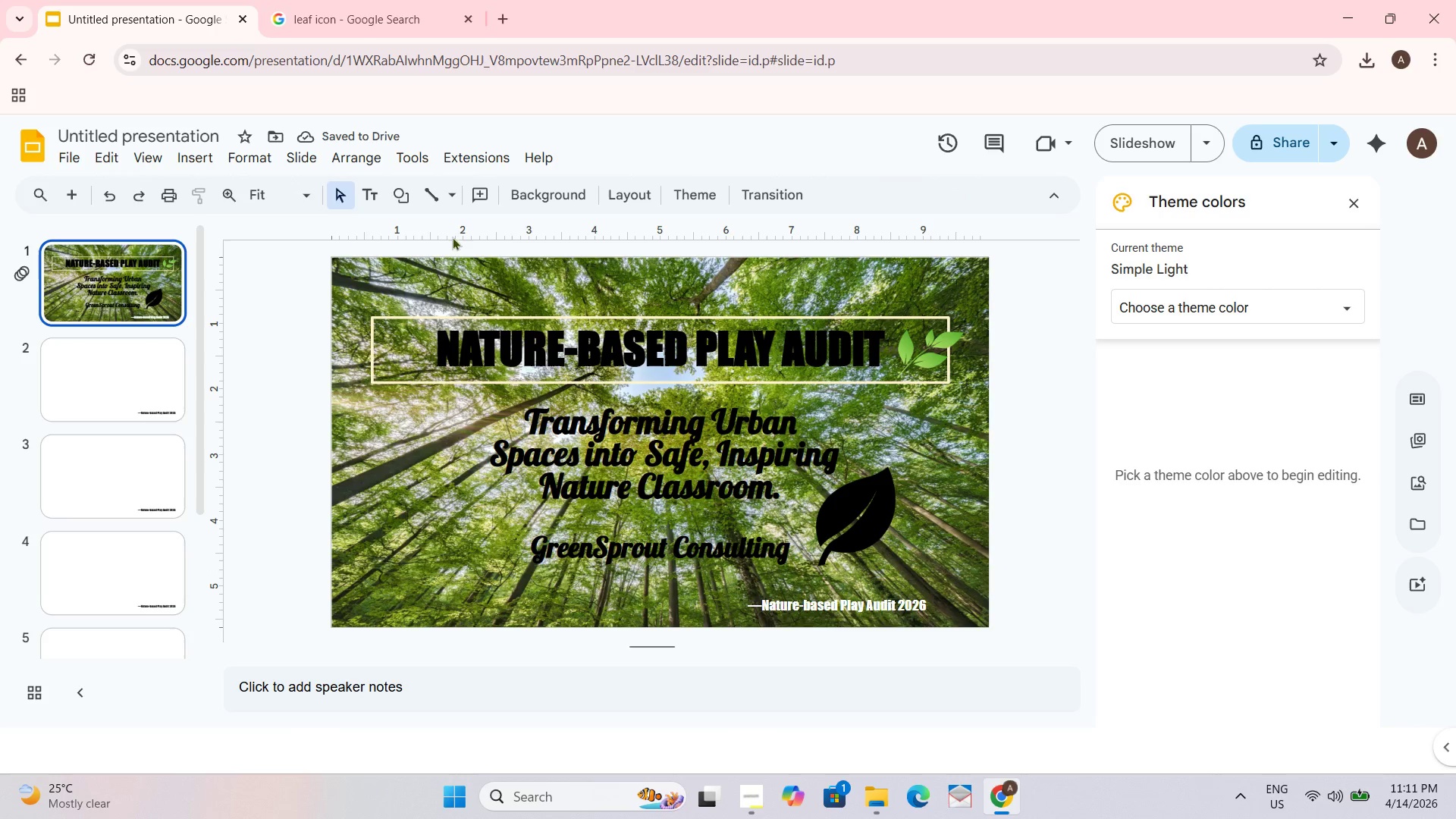 
double_click([391, 322])
 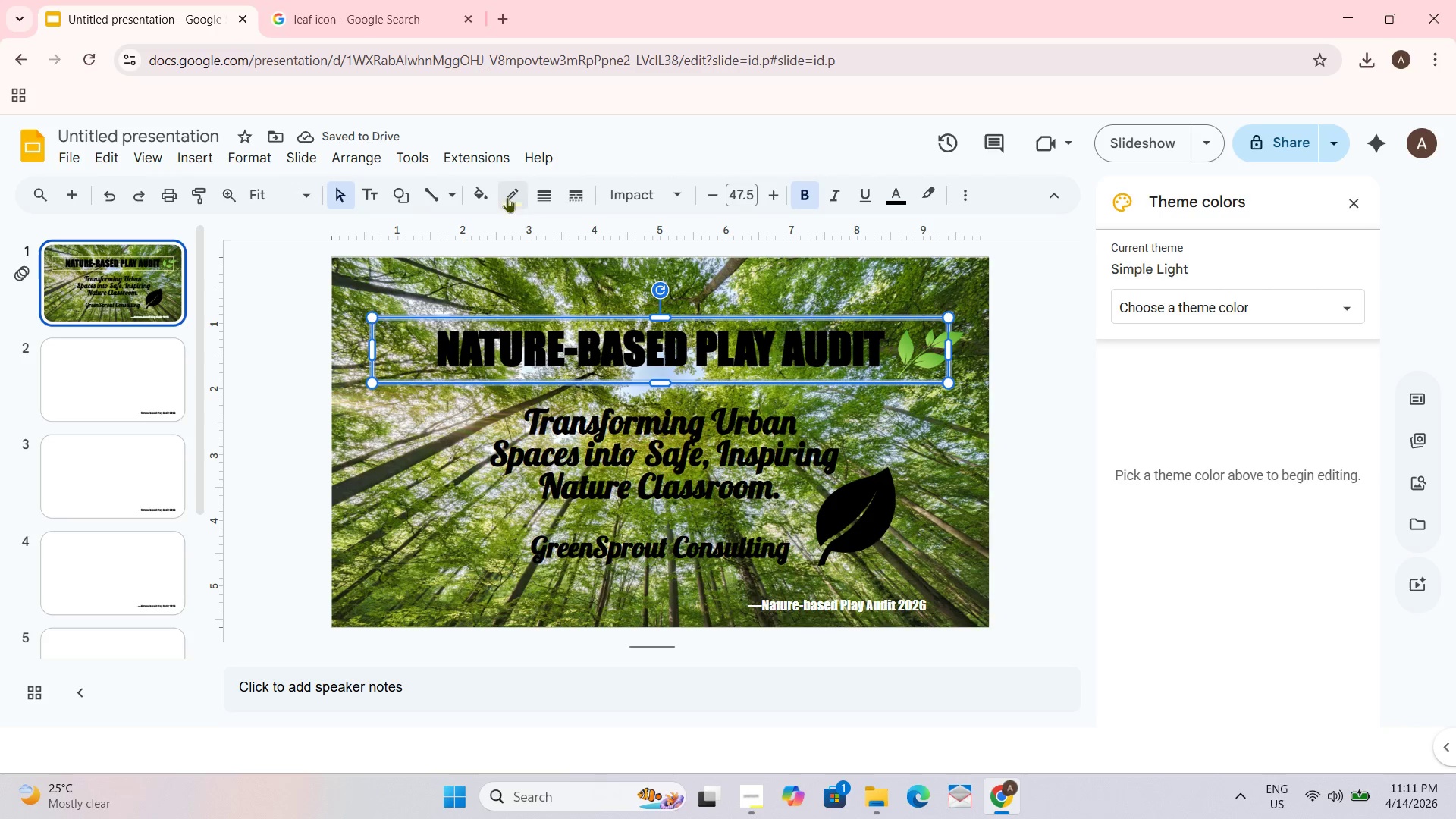 
left_click([547, 196])
 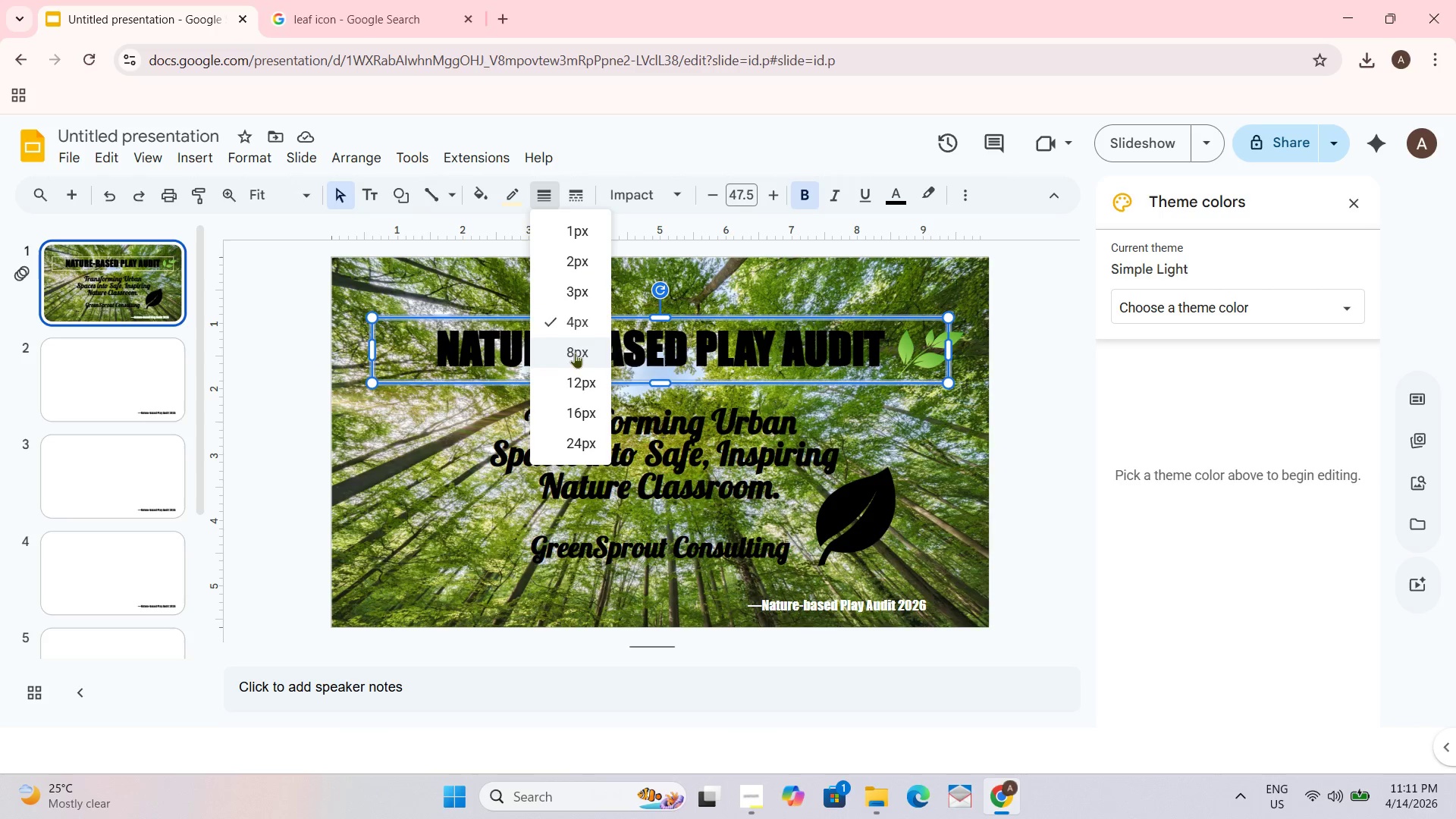 
left_click([572, 342])
 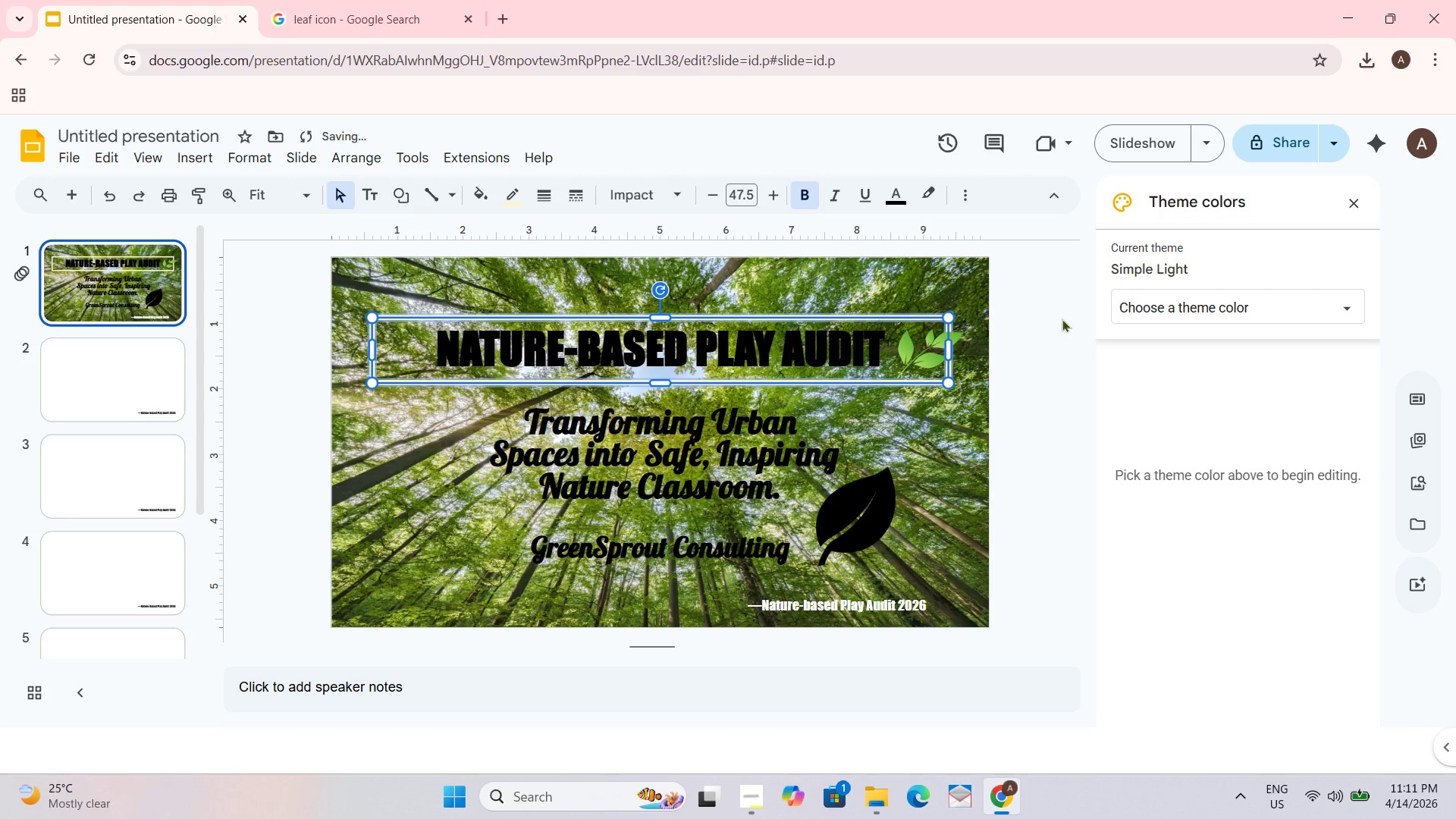 
left_click_drag(start_coordinate=[1038, 318], to_coordinate=[1038, 322])
 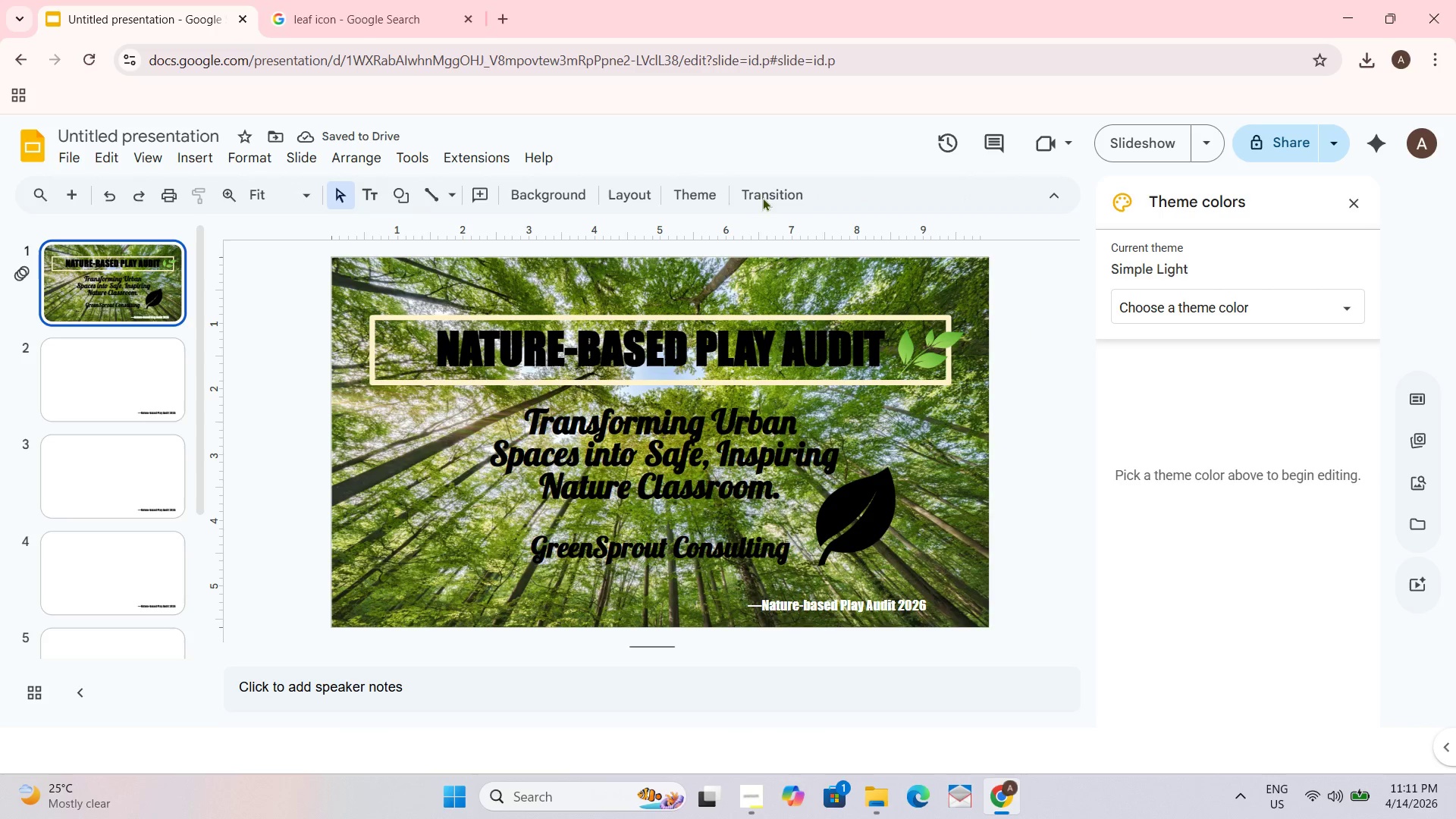 
left_click([933, 343])
 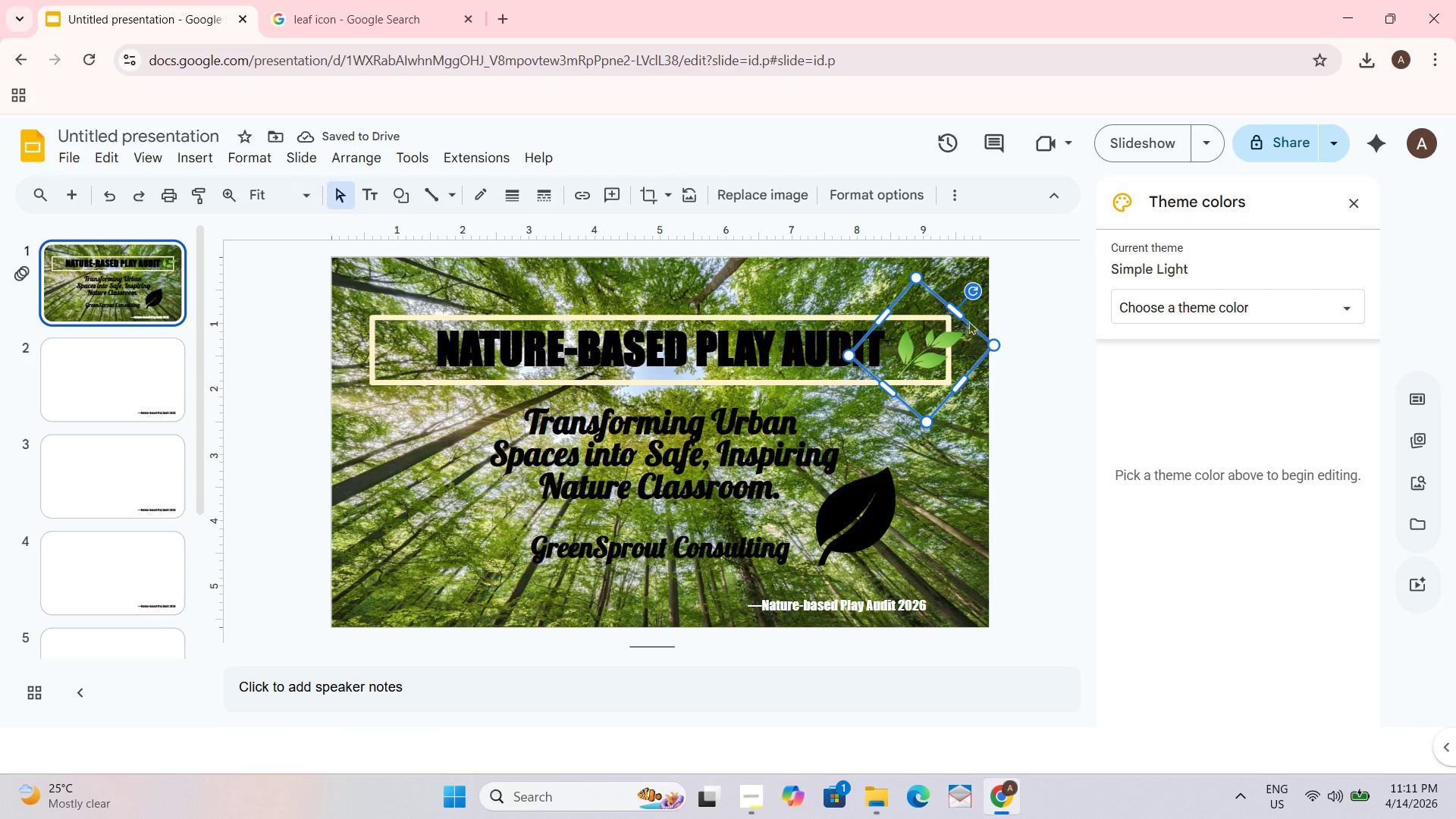 
left_click_drag(start_coordinate=[959, 314], to_coordinate=[975, 304])
 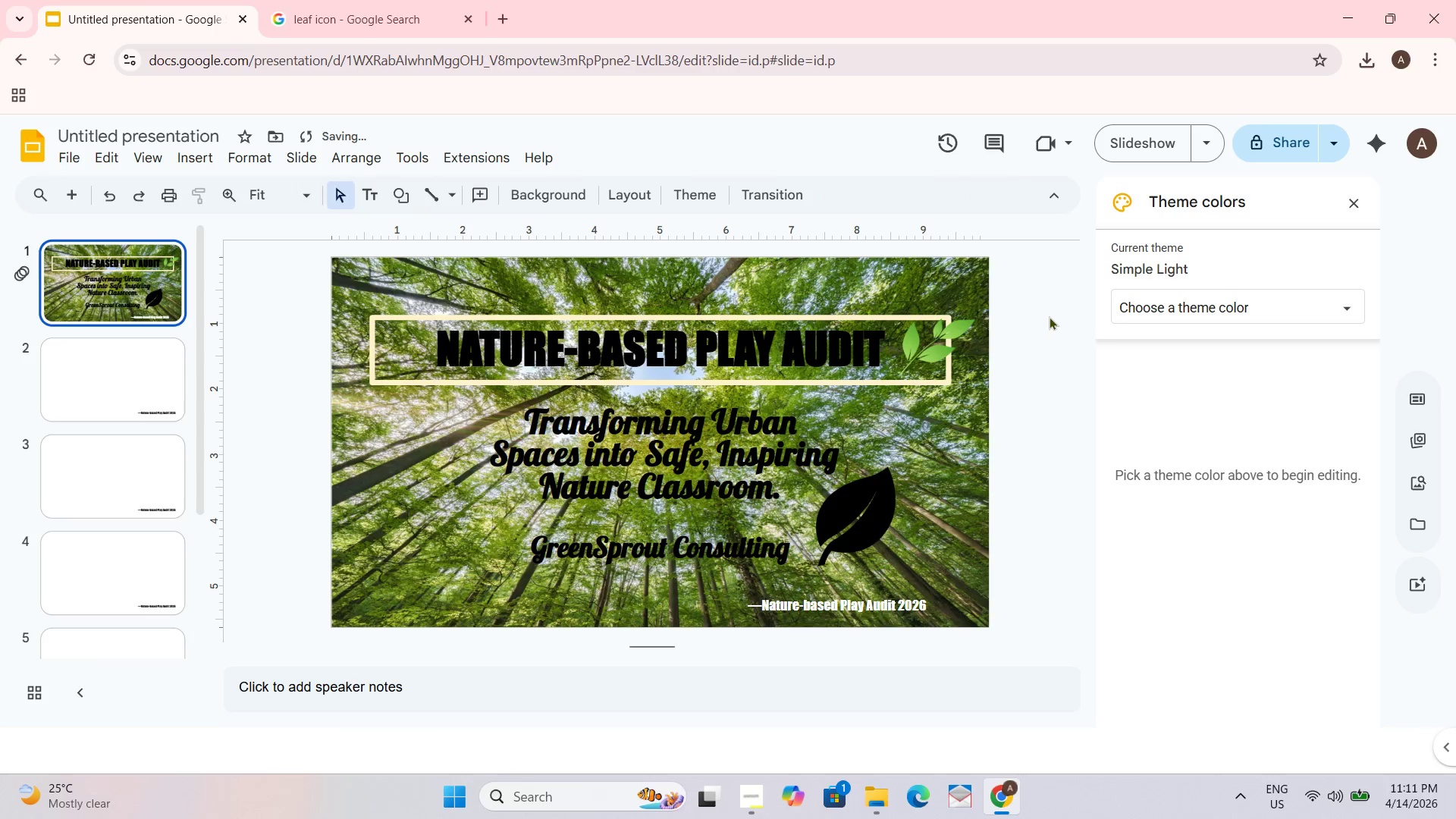 
left_click([937, 347])
 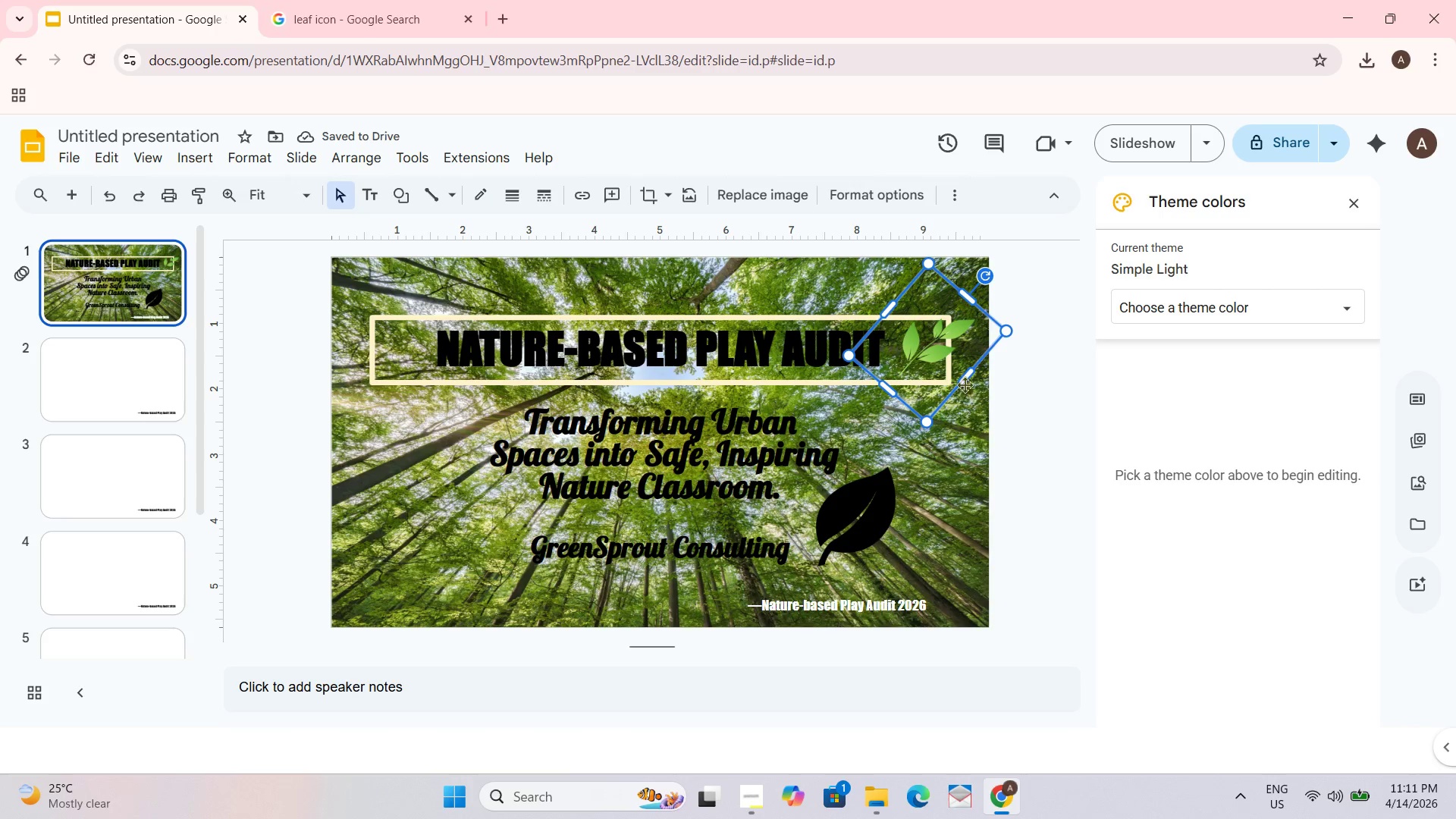 
left_click_drag(start_coordinate=[964, 383], to_coordinate=[977, 400])
 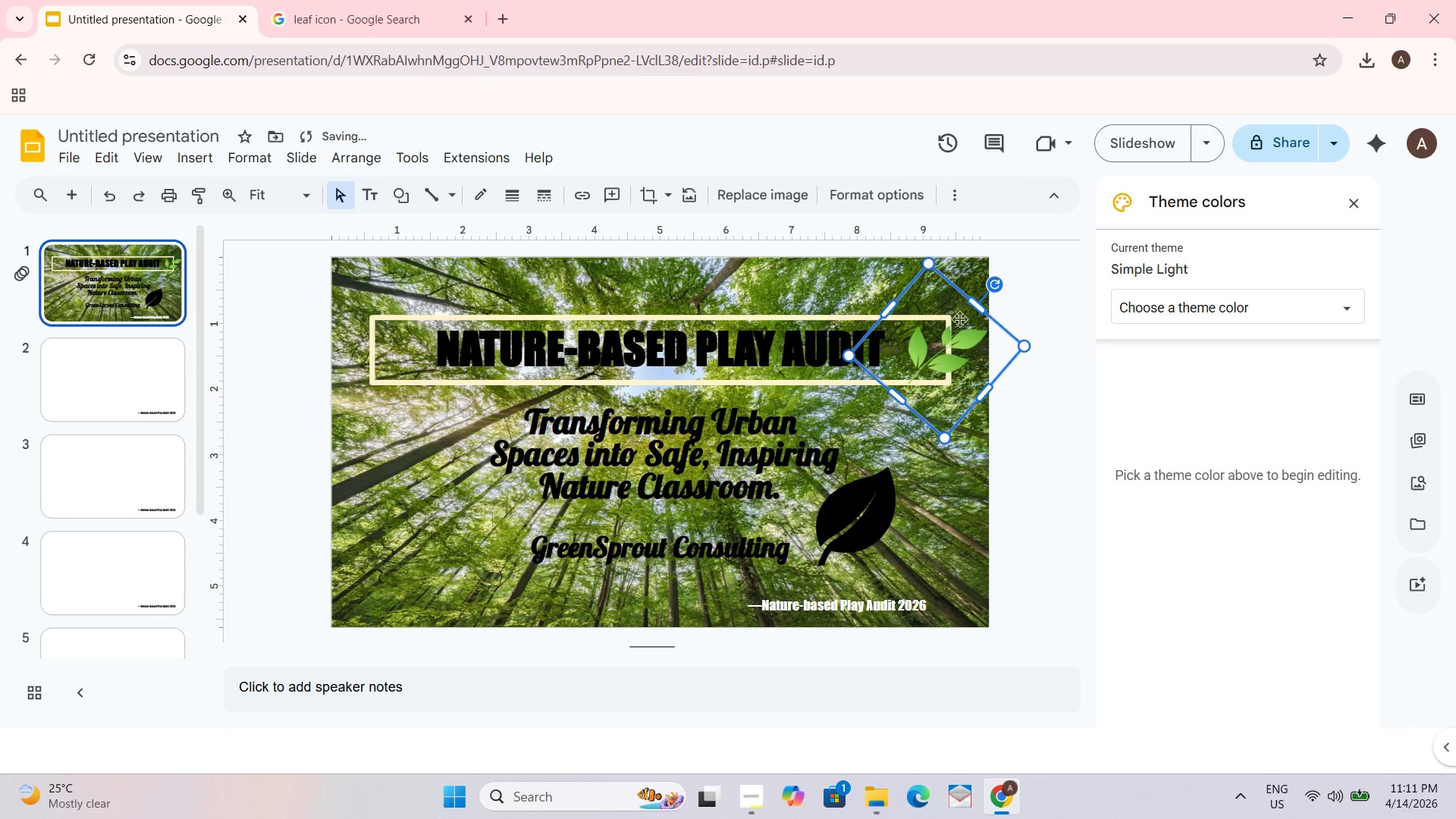 
left_click_drag(start_coordinate=[979, 305], to_coordinate=[969, 299])
 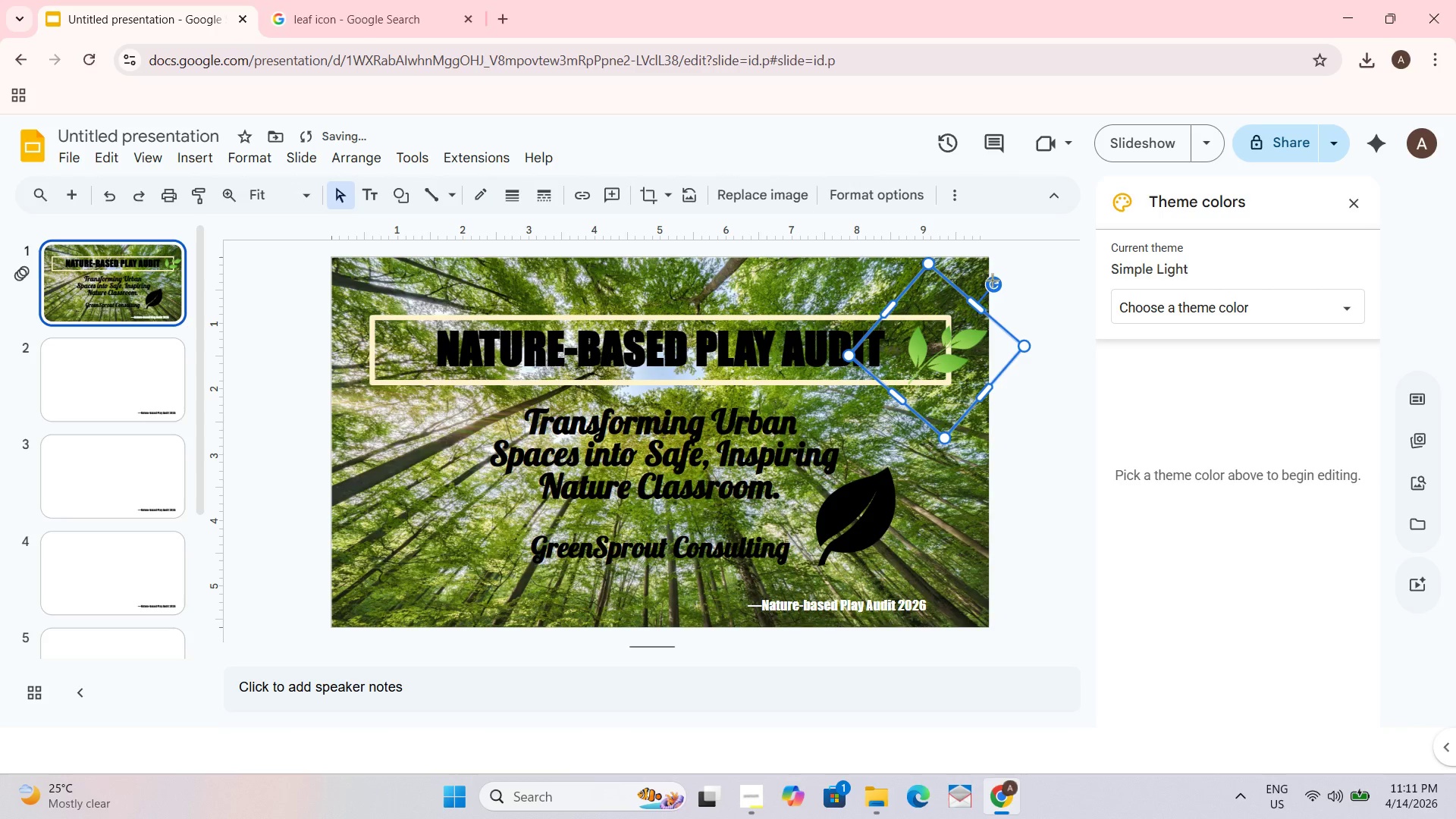 
left_click_drag(start_coordinate=[992, 280], to_coordinate=[985, 278])
 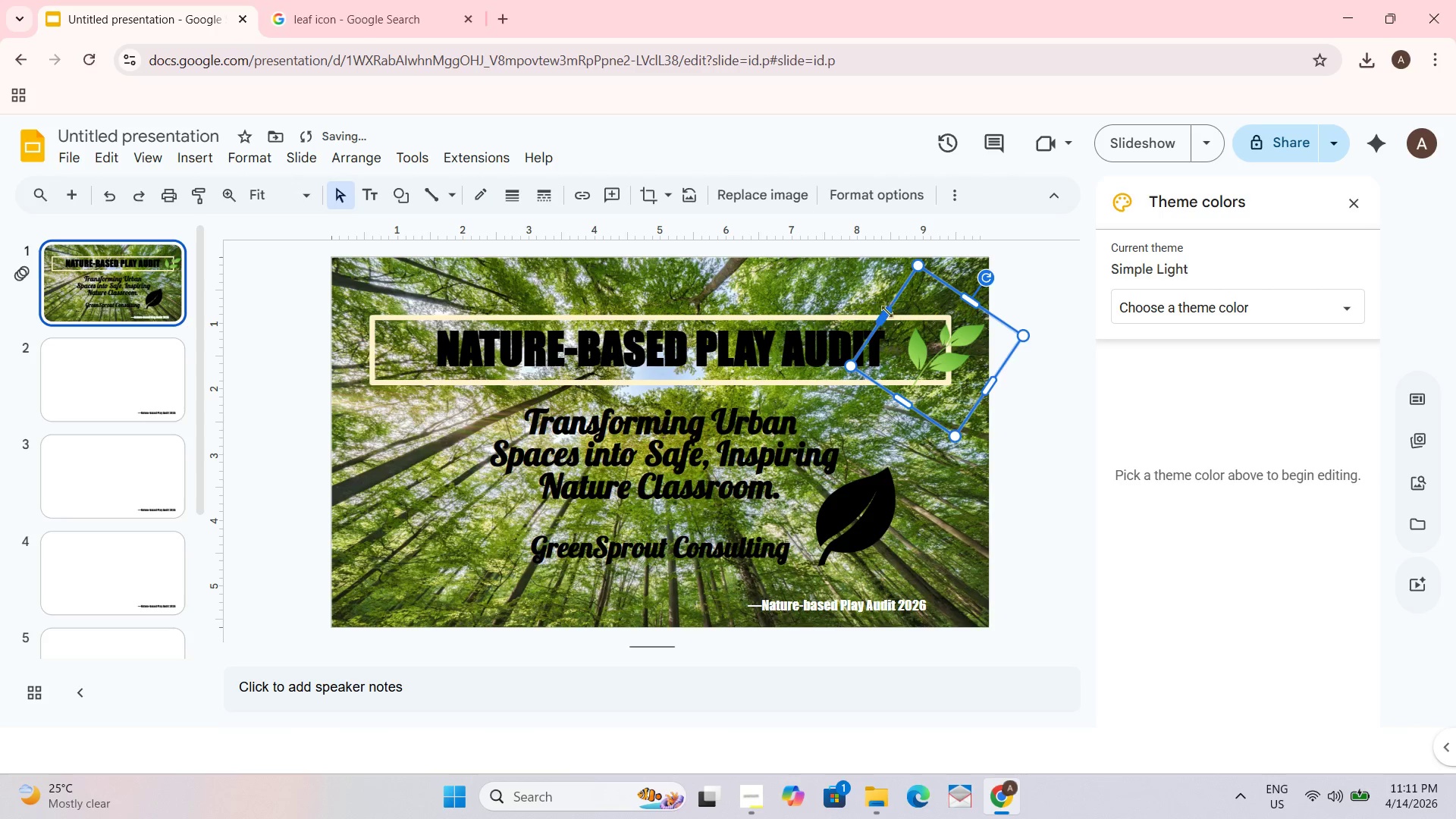 
left_click_drag(start_coordinate=[887, 314], to_coordinate=[878, 314])
 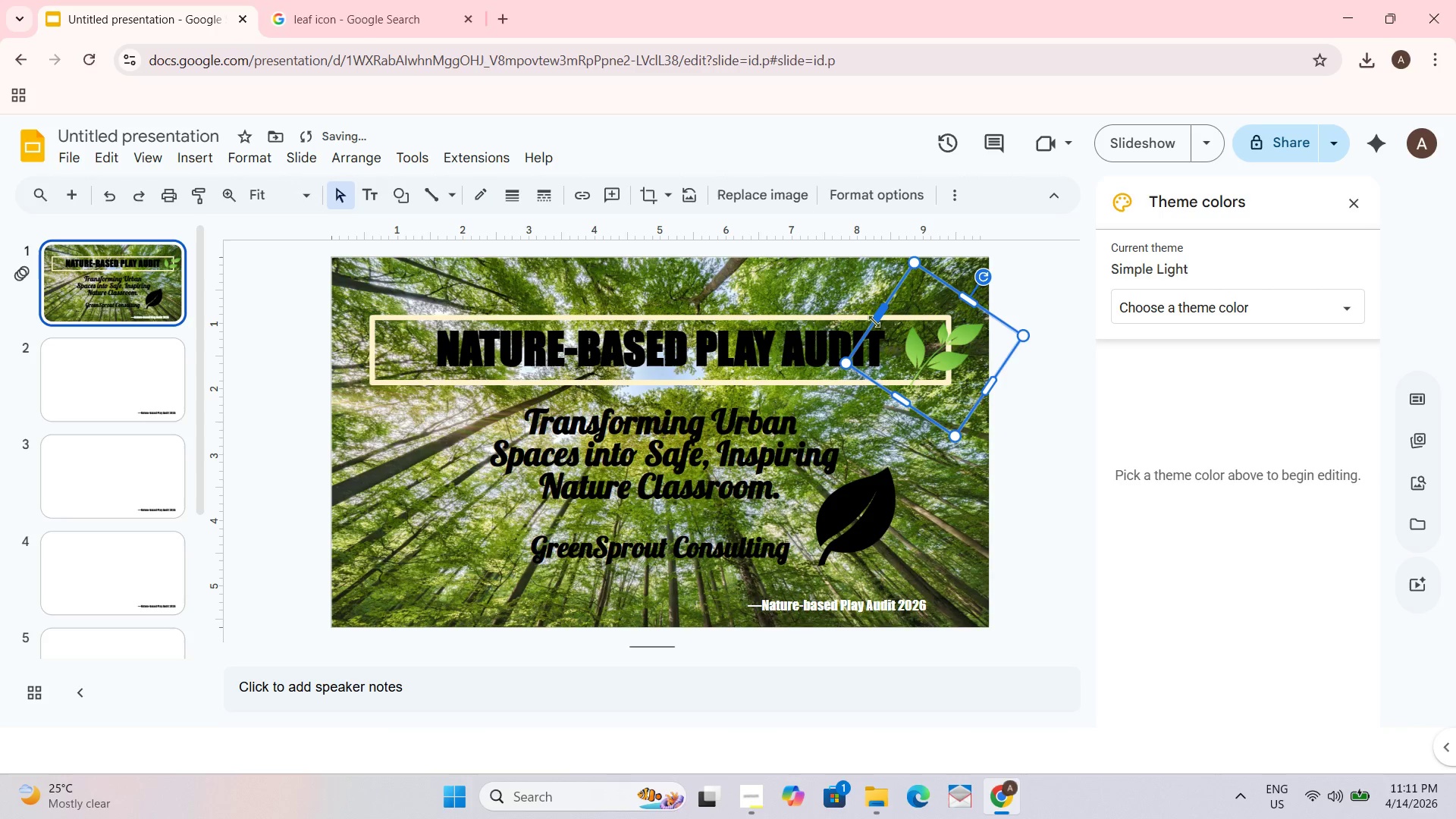 
left_click_drag(start_coordinate=[875, 316], to_coordinate=[867, 311])
 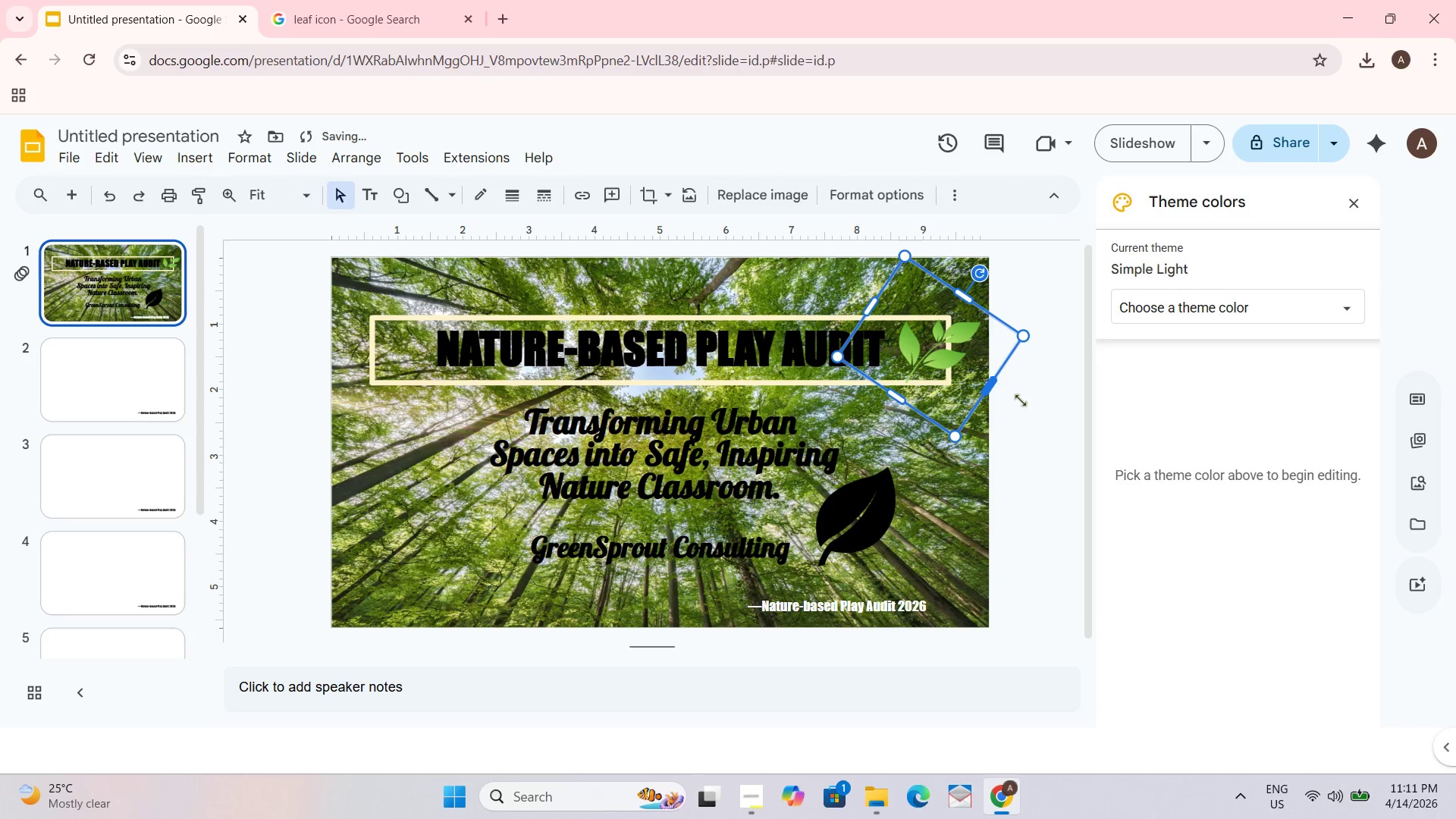 
double_click([867, 311])
 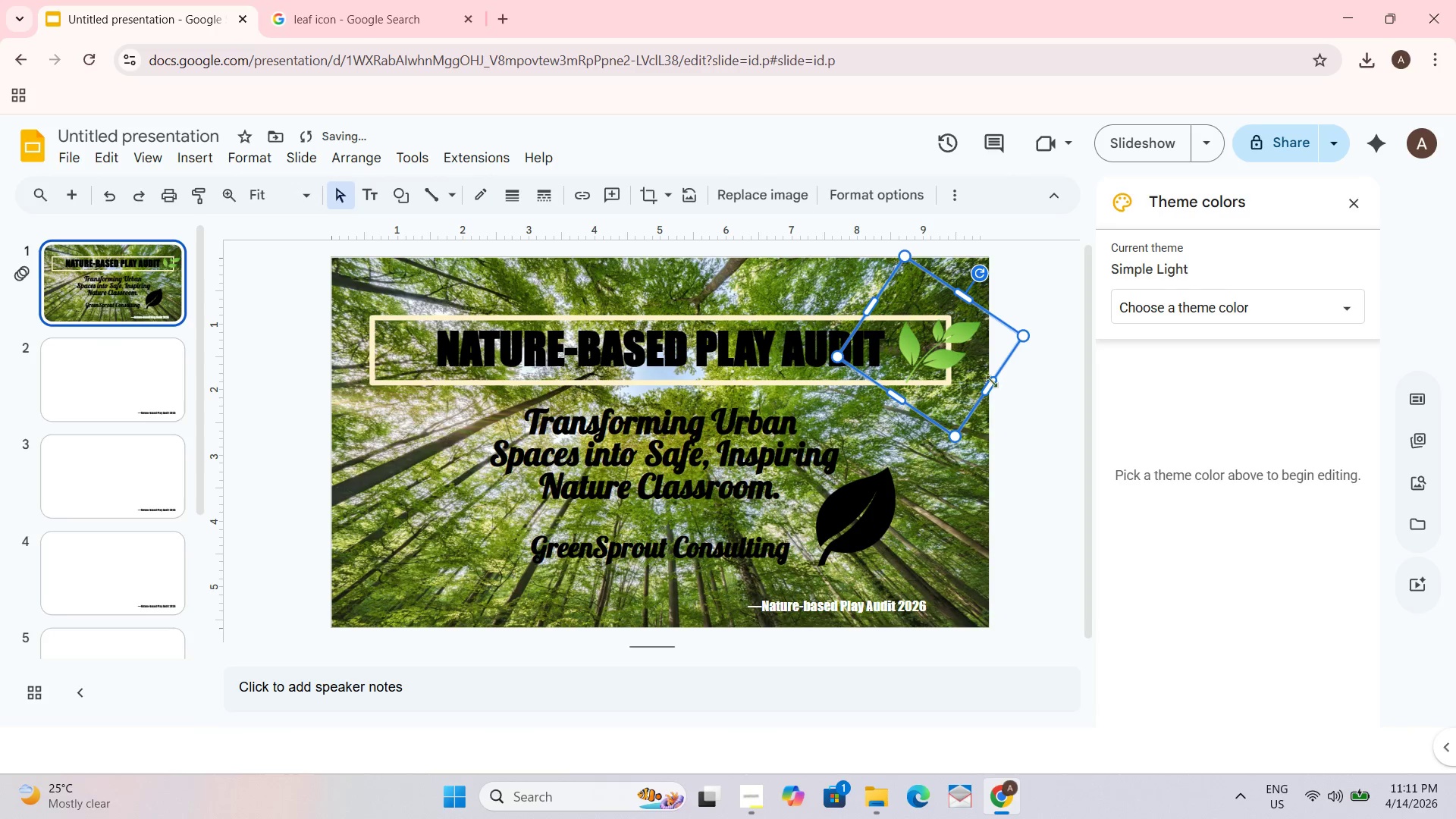 
left_click([1036, 412])
 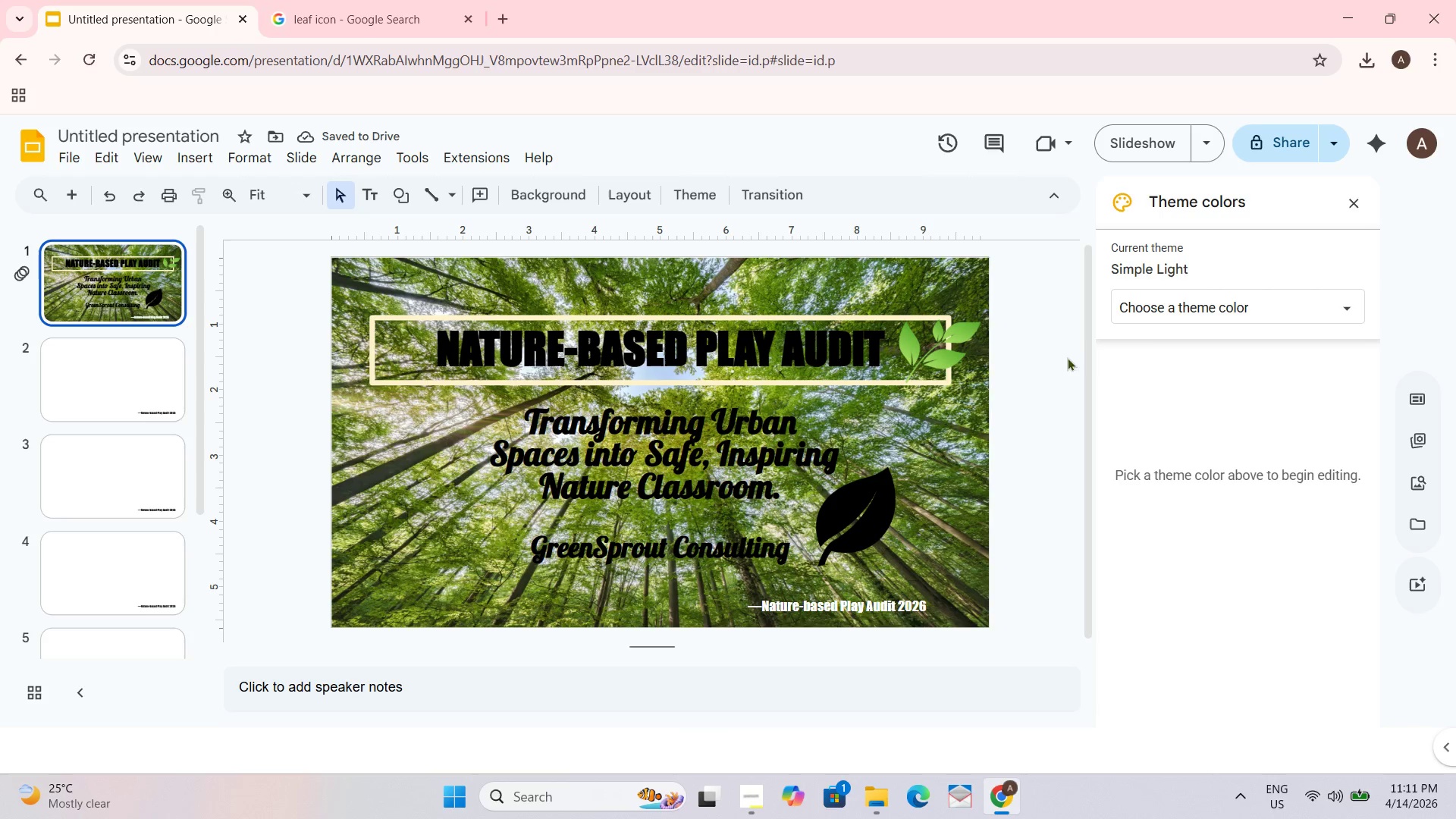 
left_click([150, 388])
 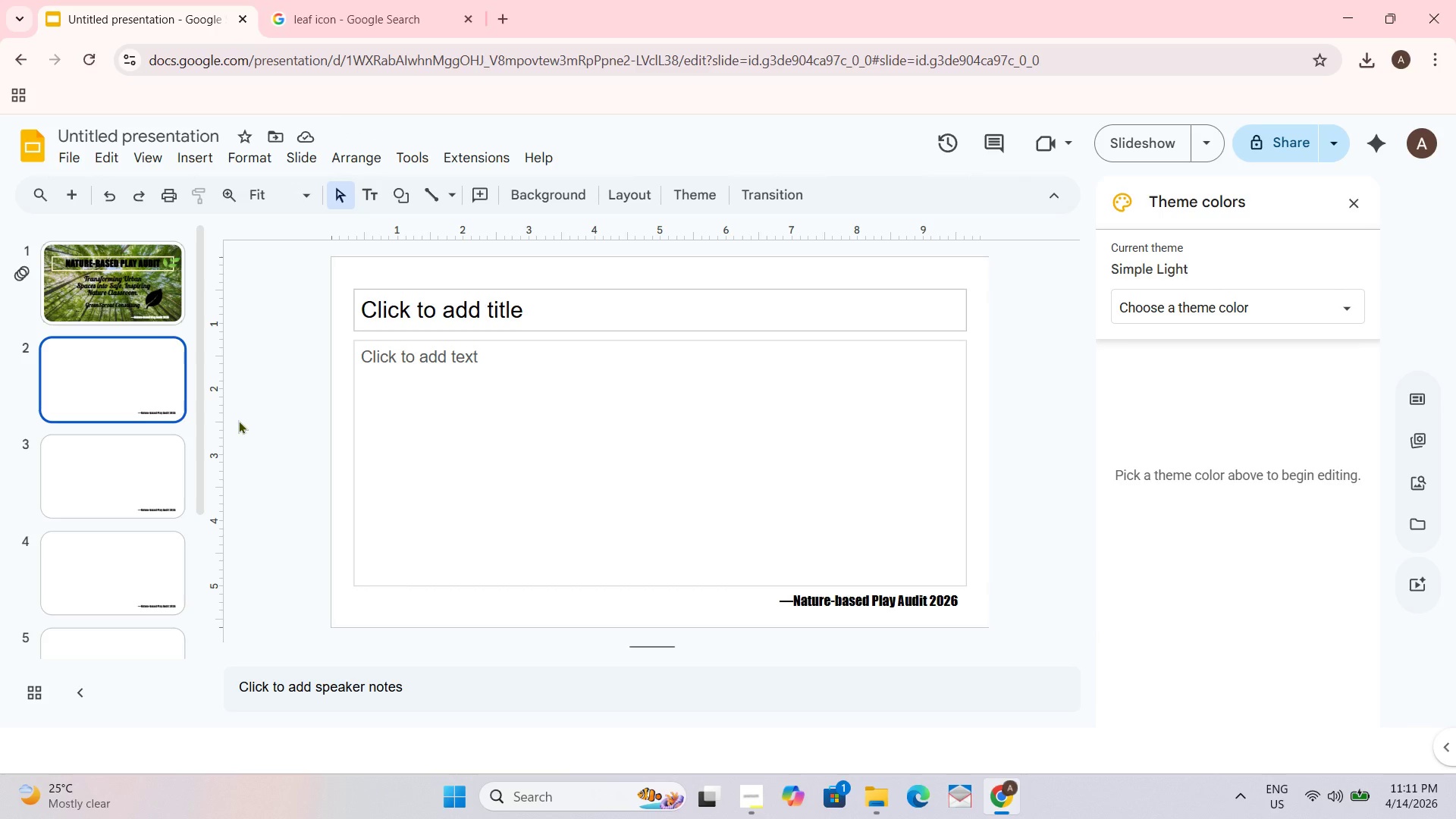 
key(Alt+AltLeft)
 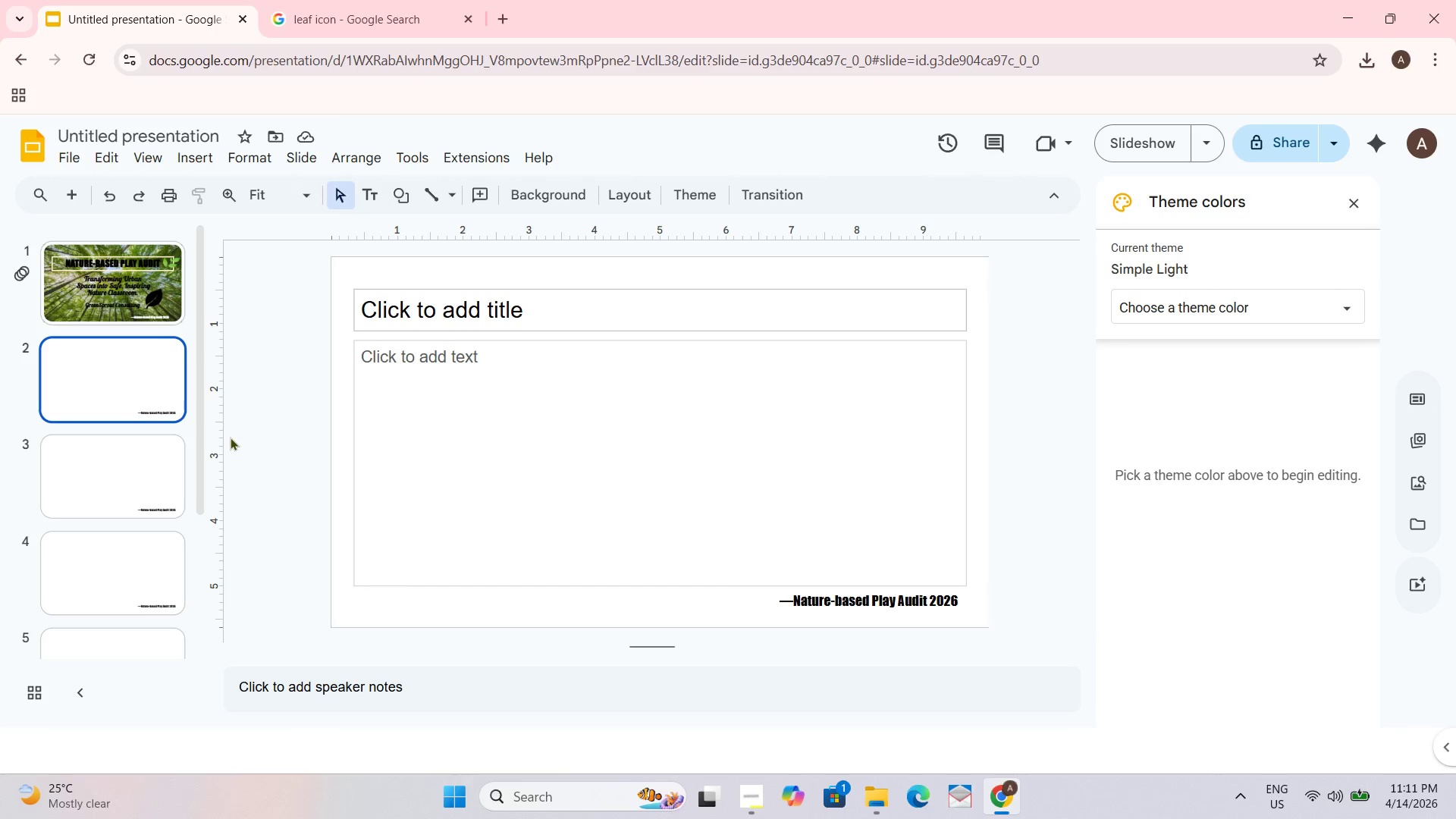 
key(Alt+Tab)